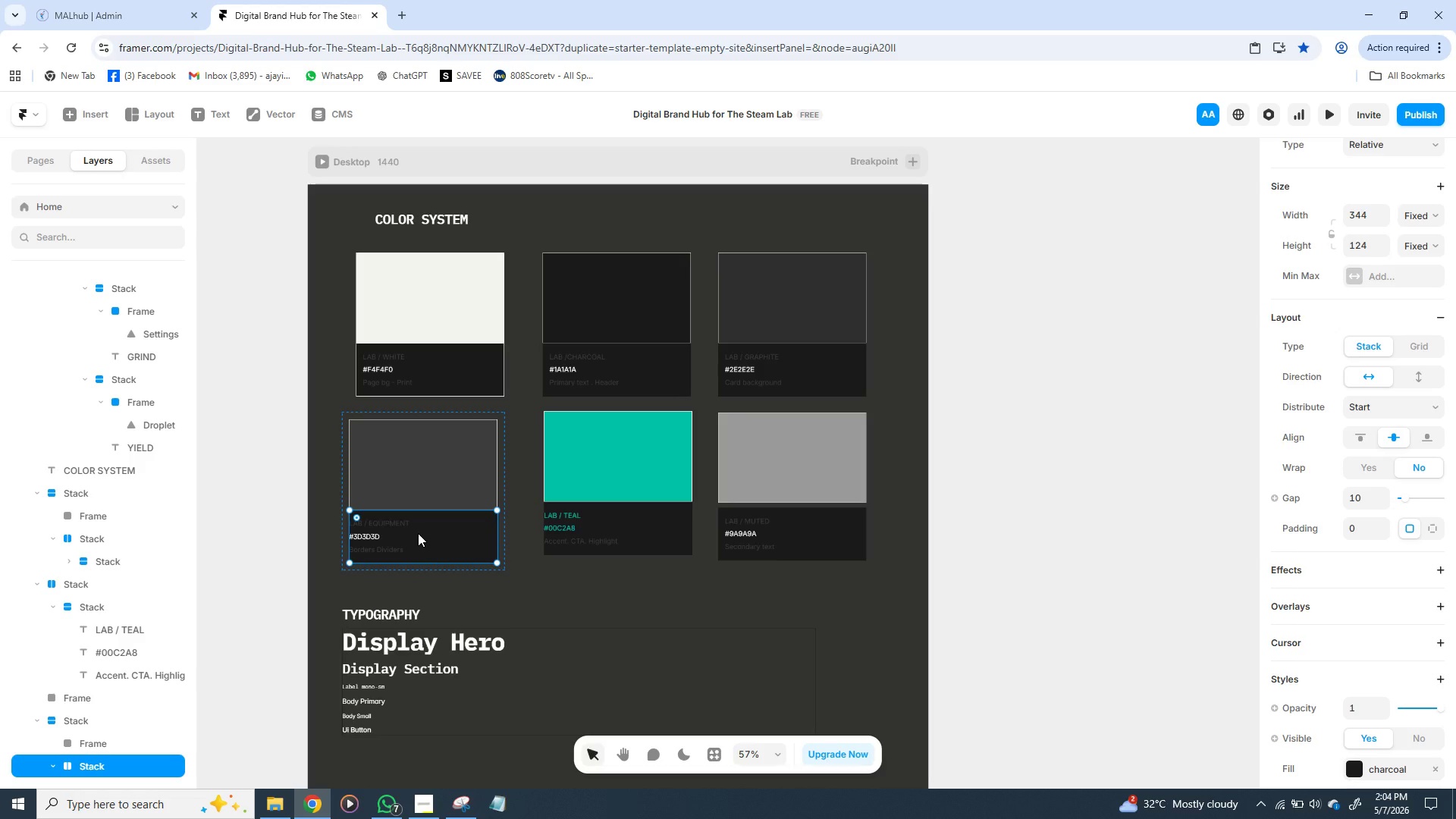 
left_click([501, 465])
 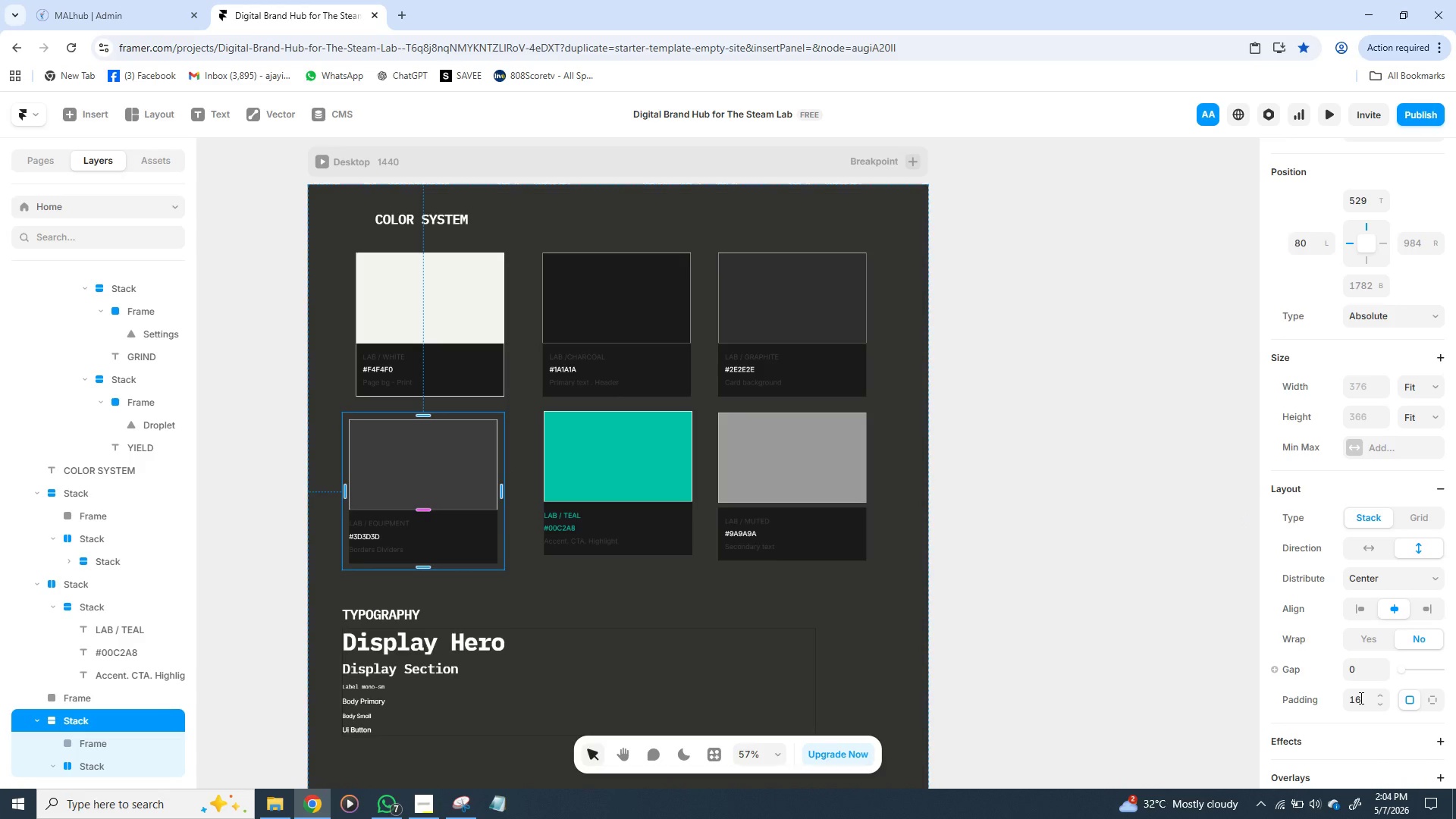 
left_click([1360, 698])
 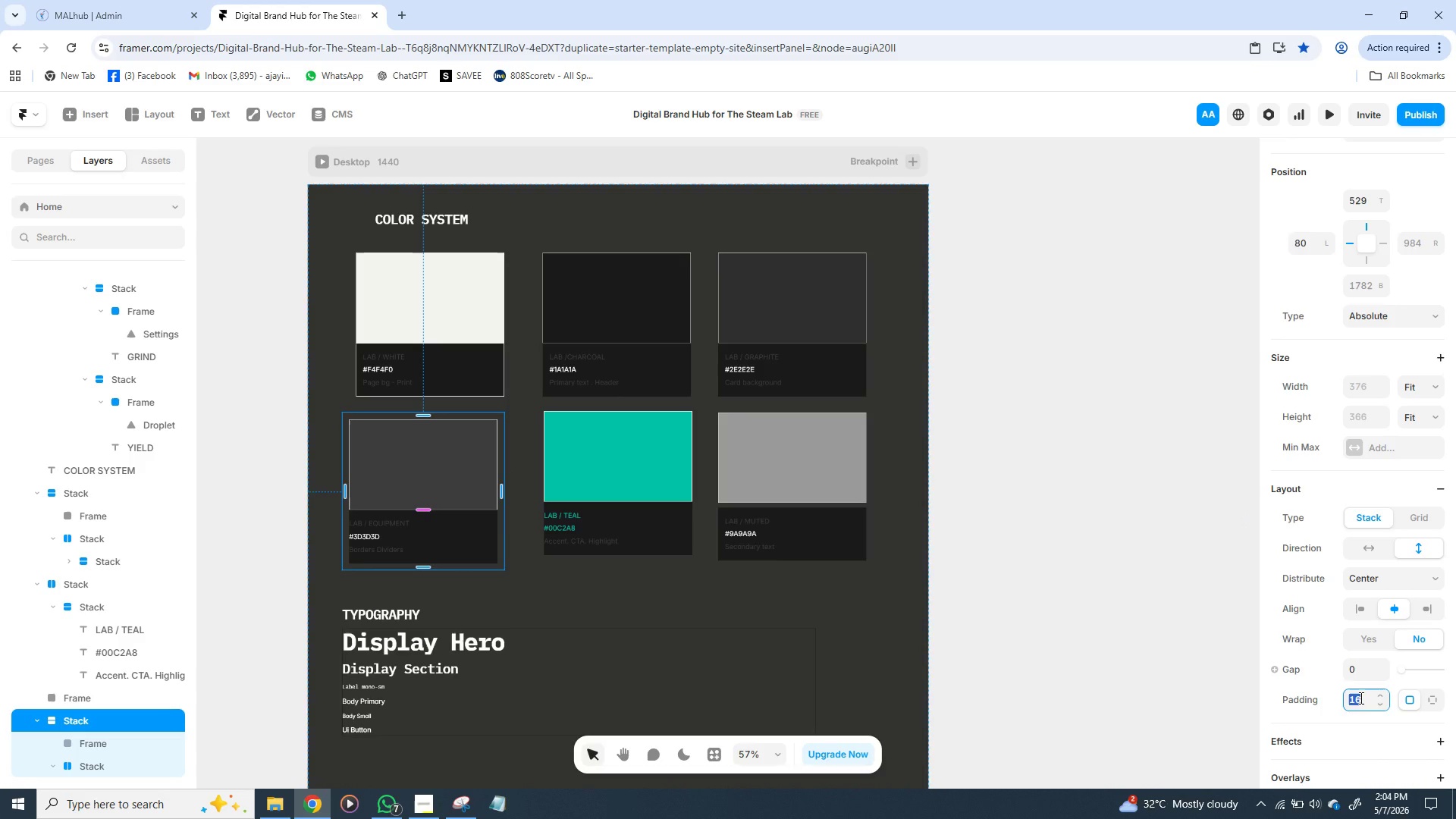 
key(0)
 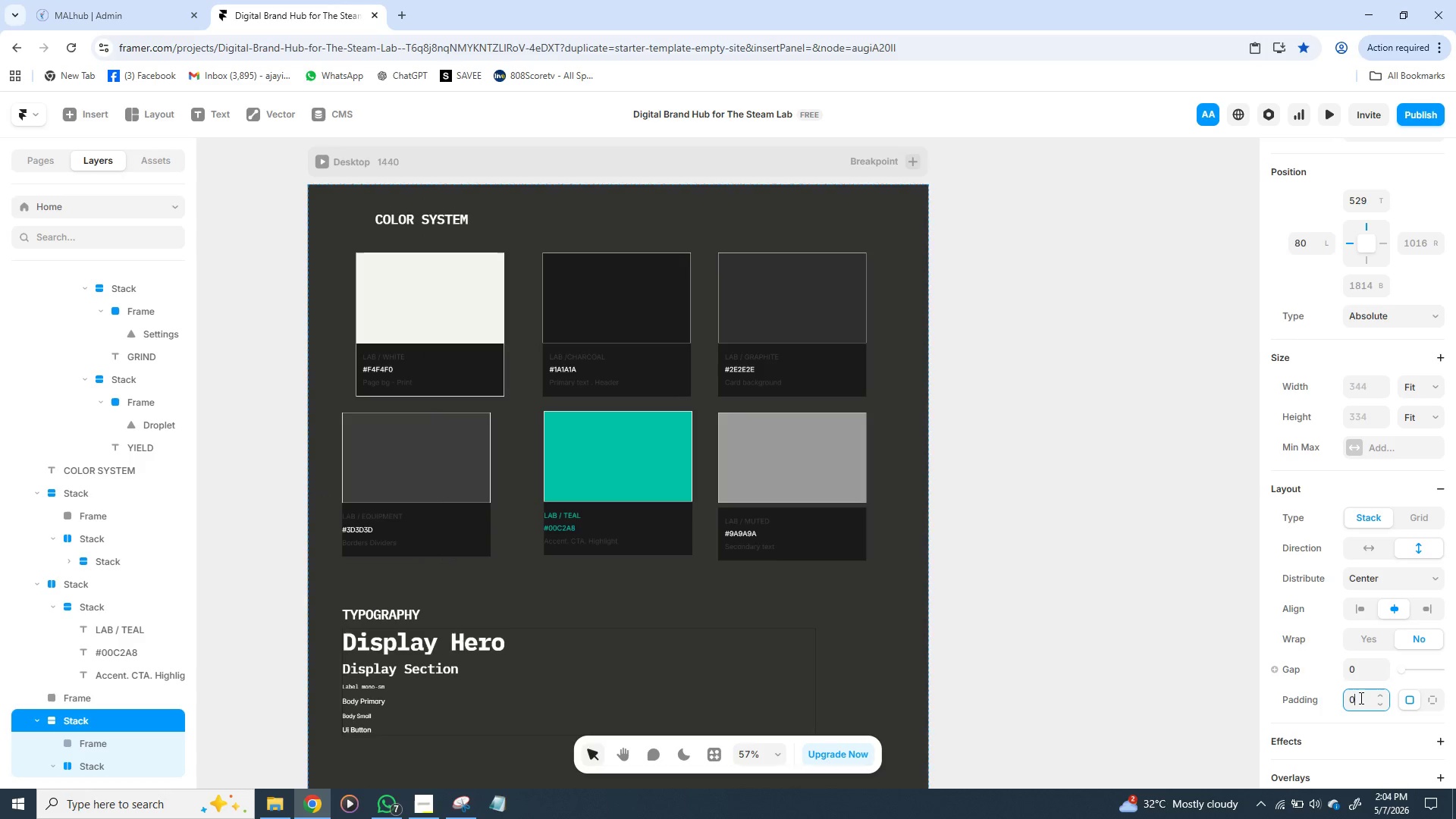 
key(Enter)
 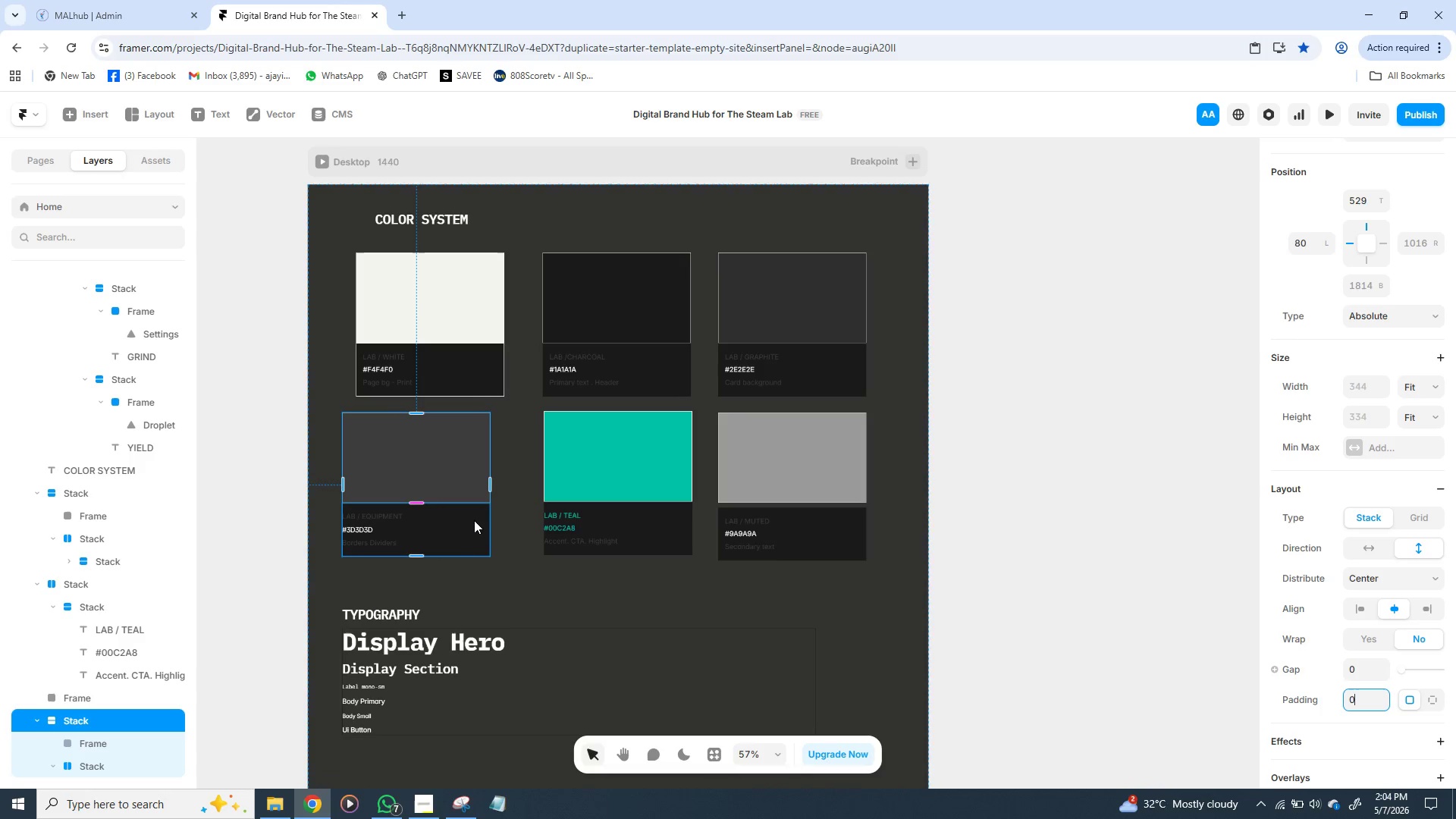 
left_click([471, 520])
 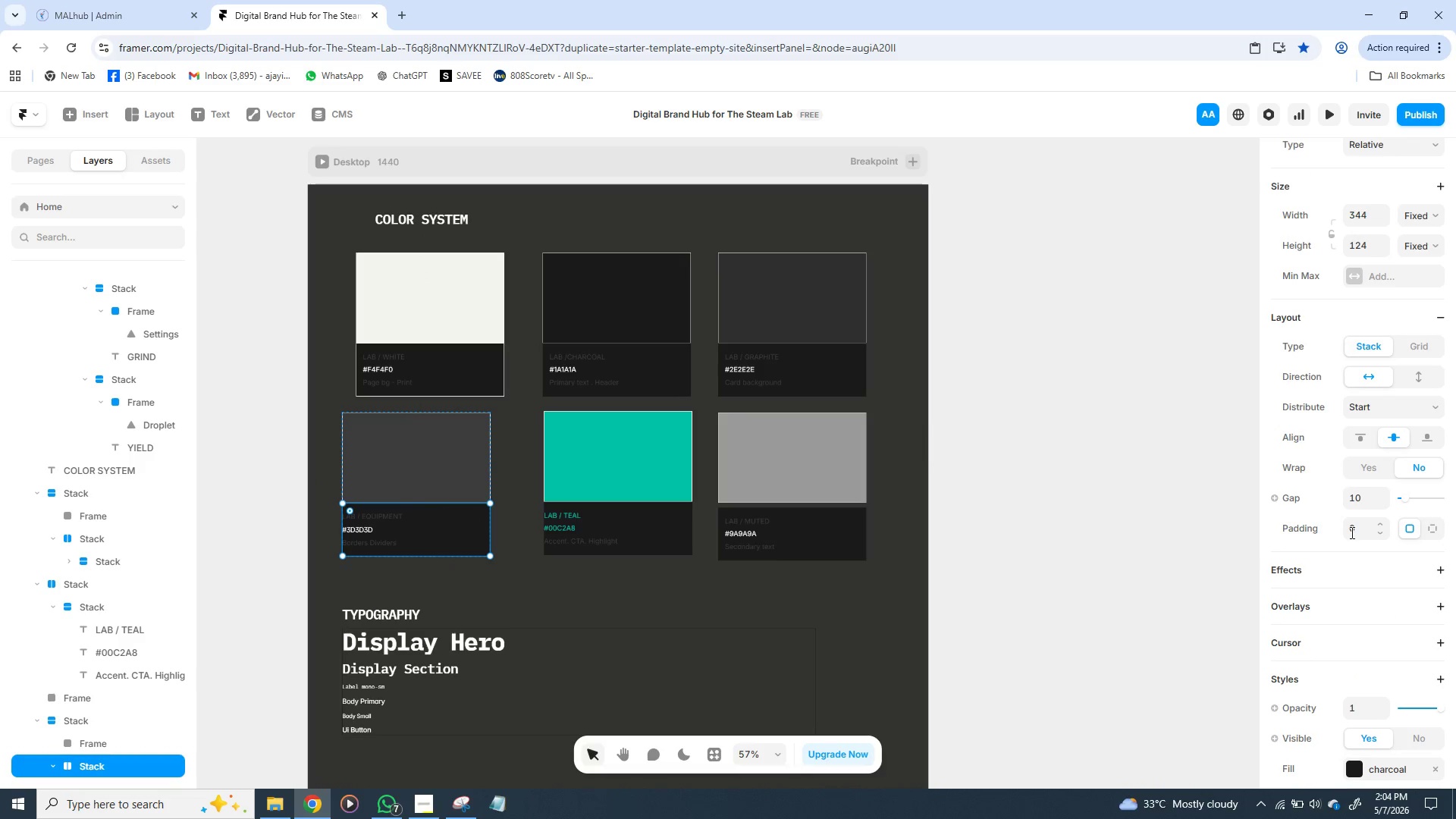 
left_click([1351, 532])
 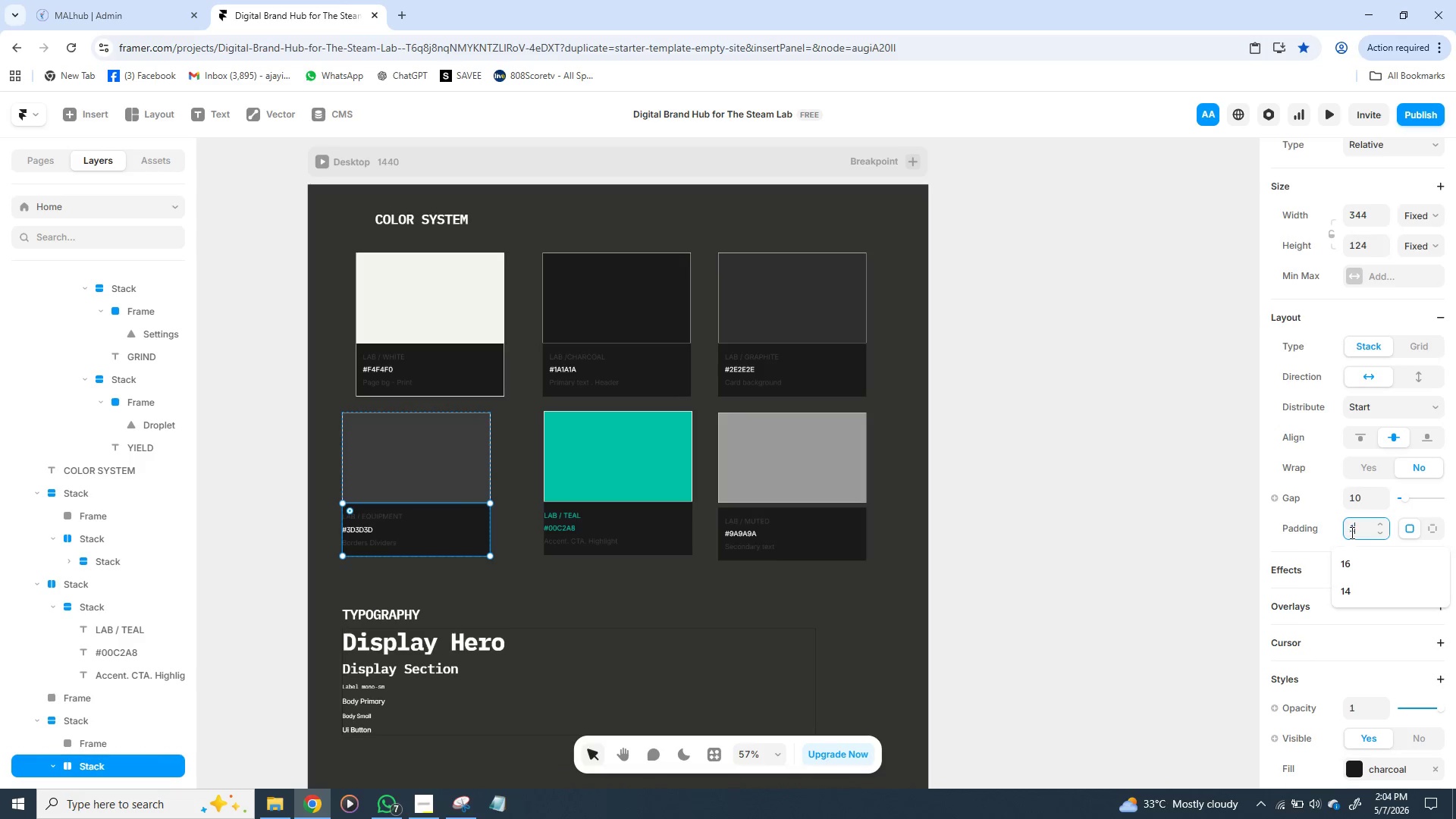 
type(16)
 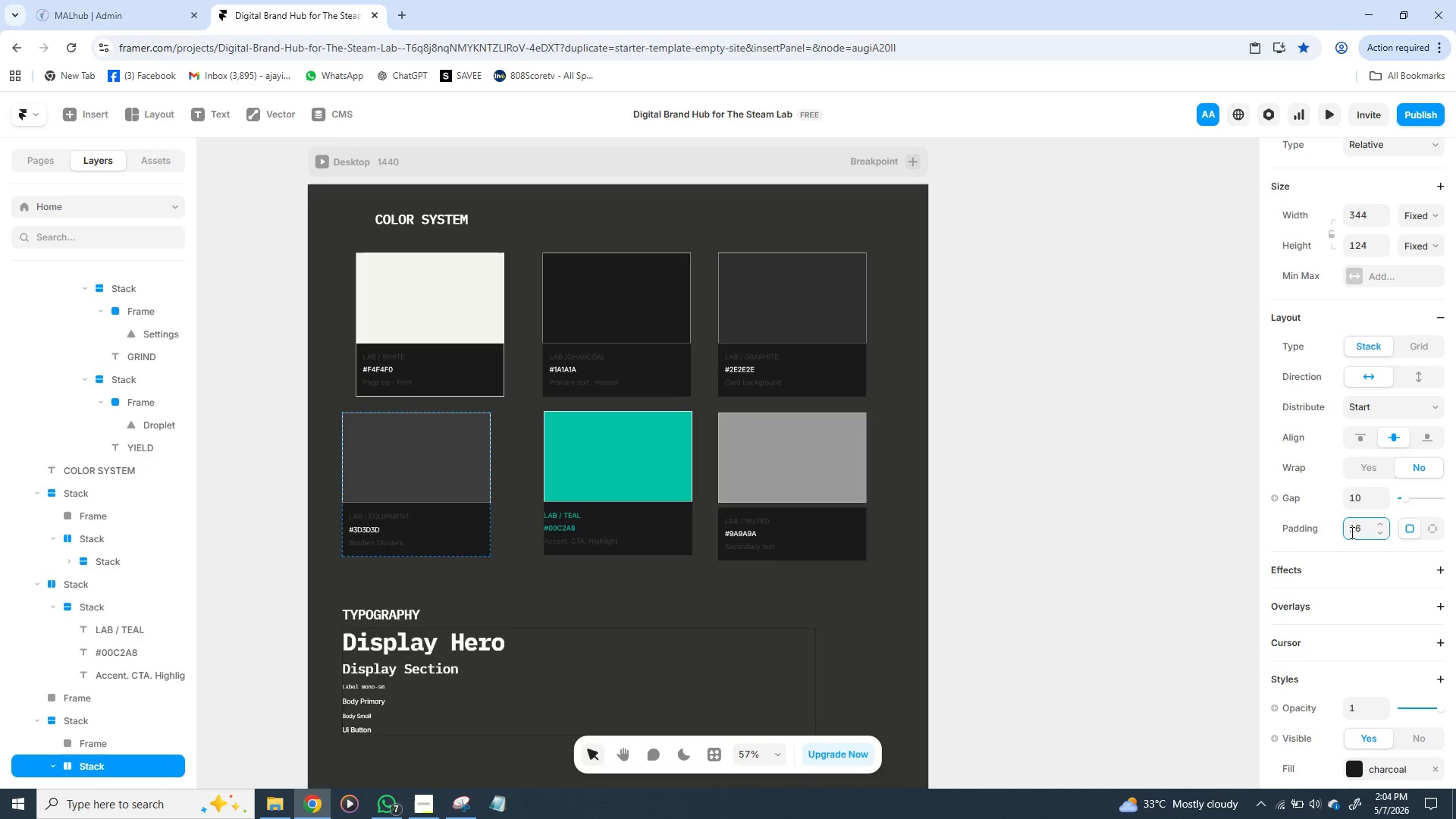 
key(Enter)
 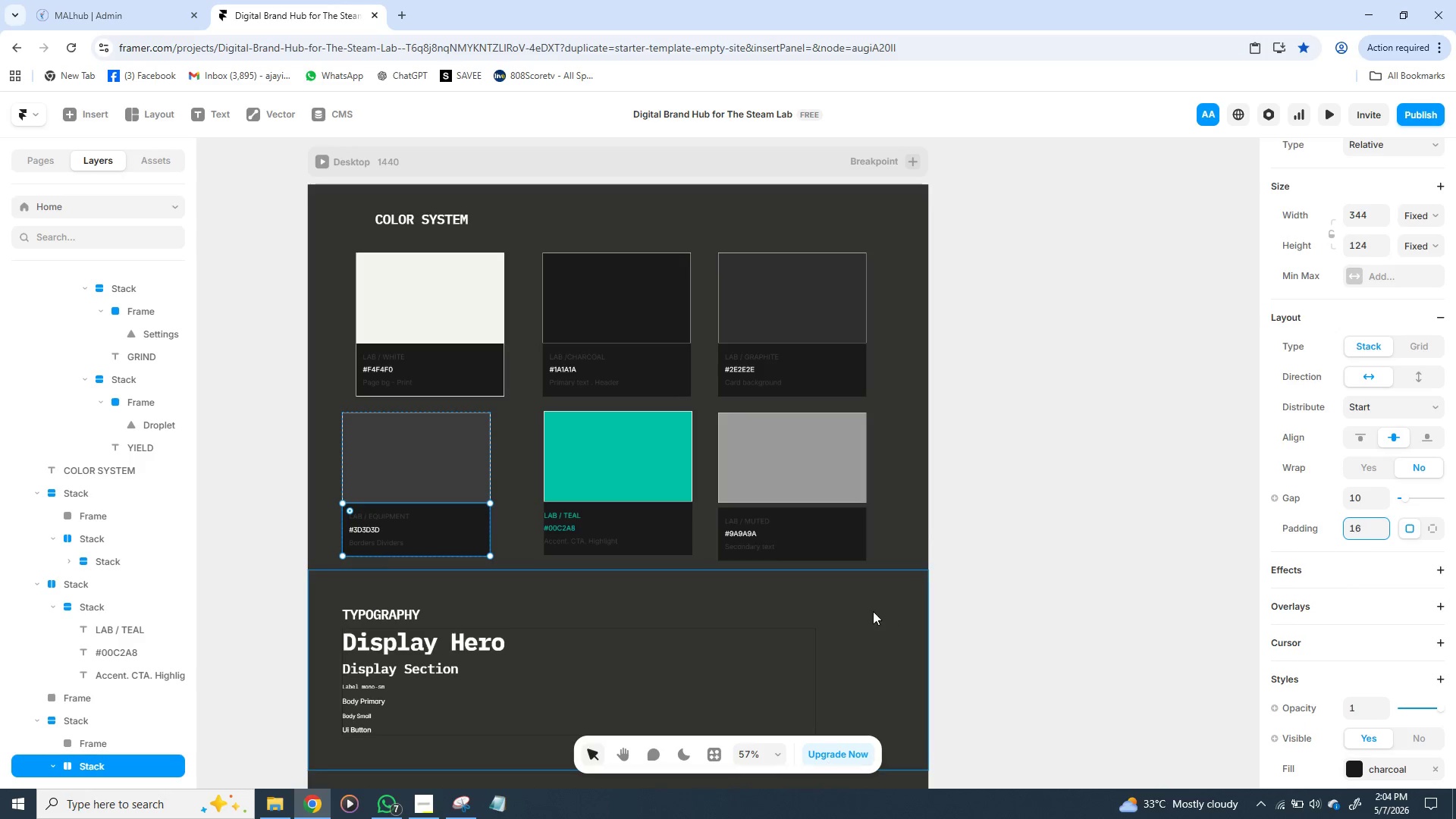 
left_click([870, 611])
 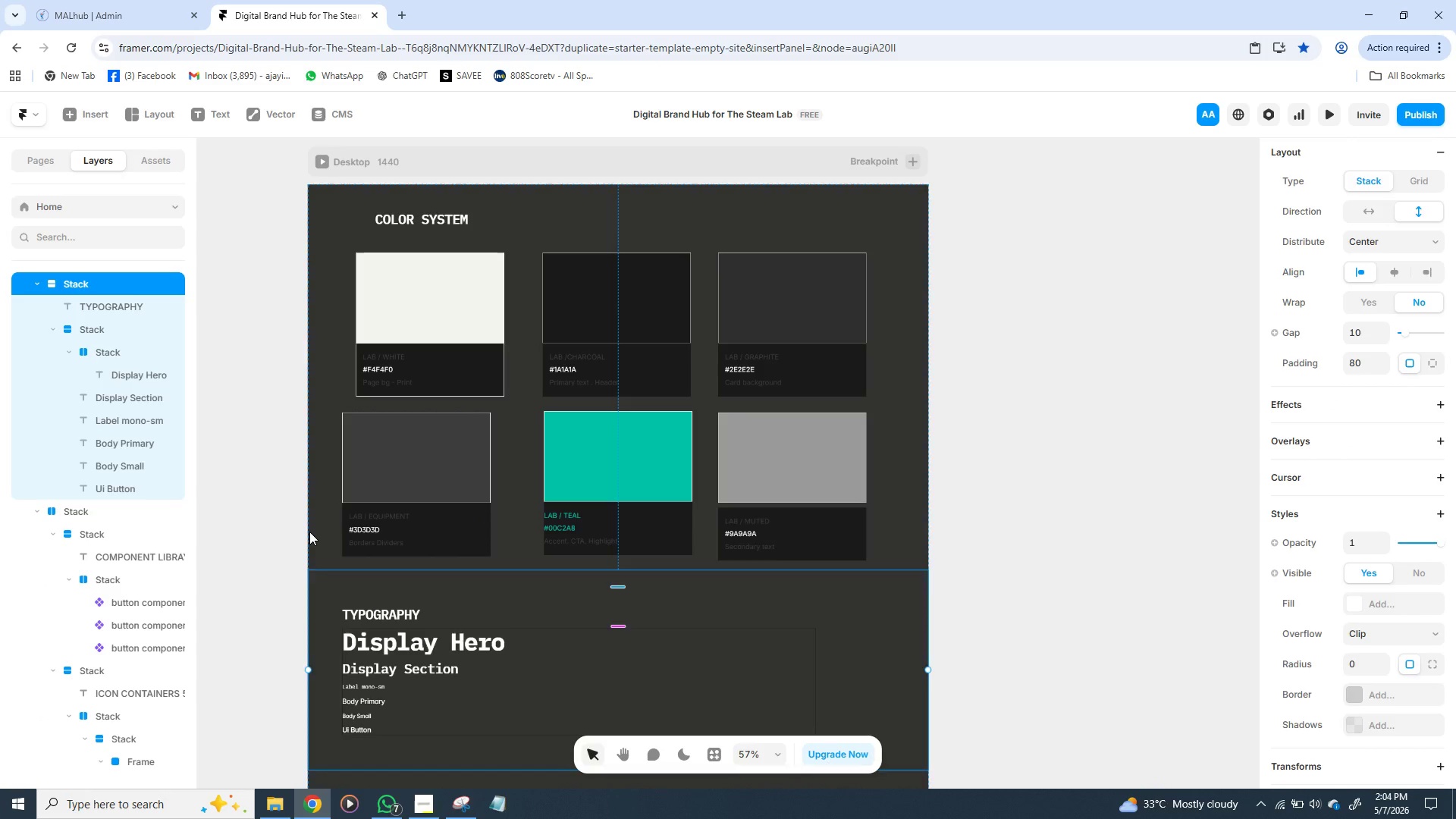 
left_click([309, 532])
 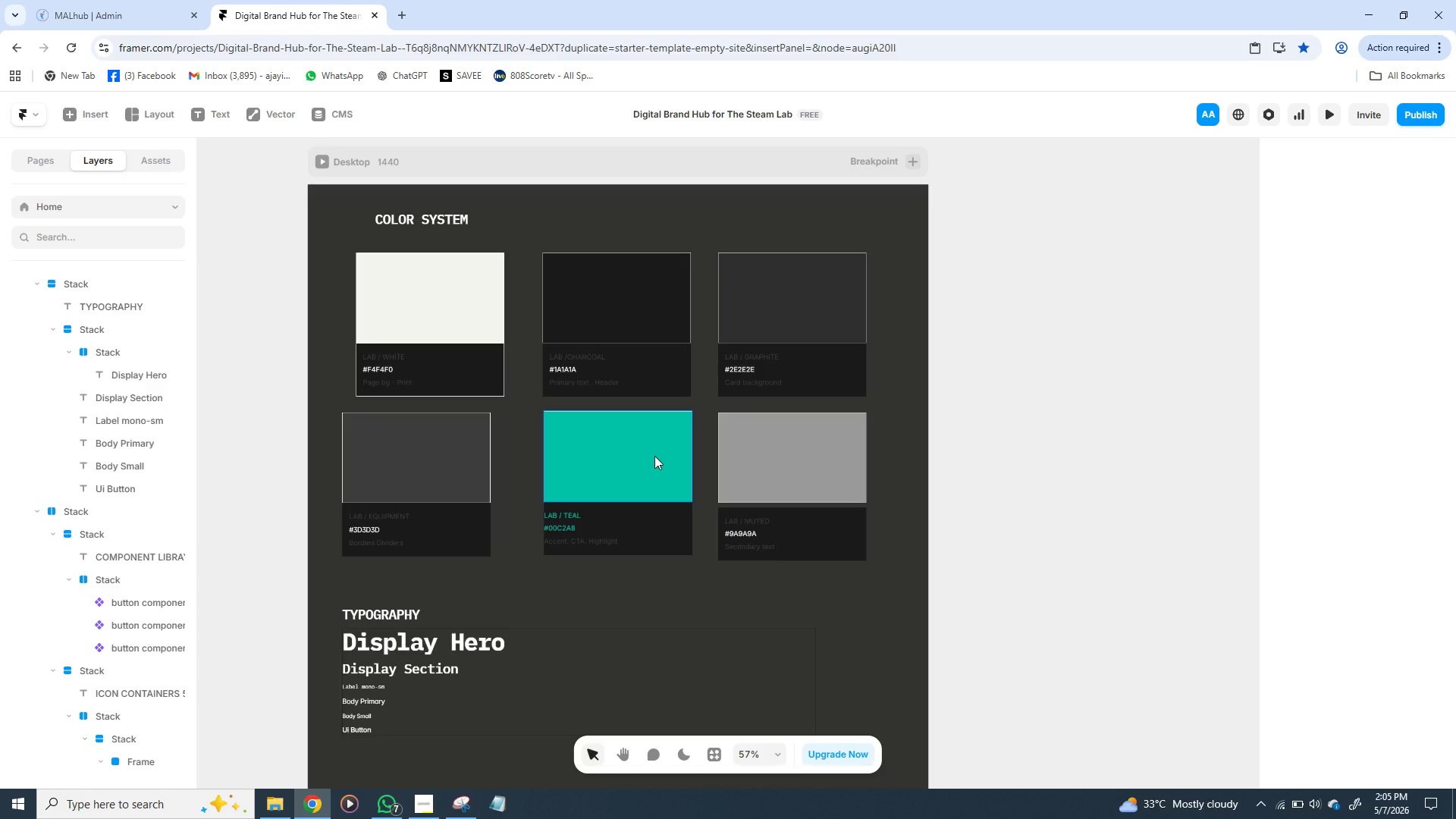 
wait(19.75)
 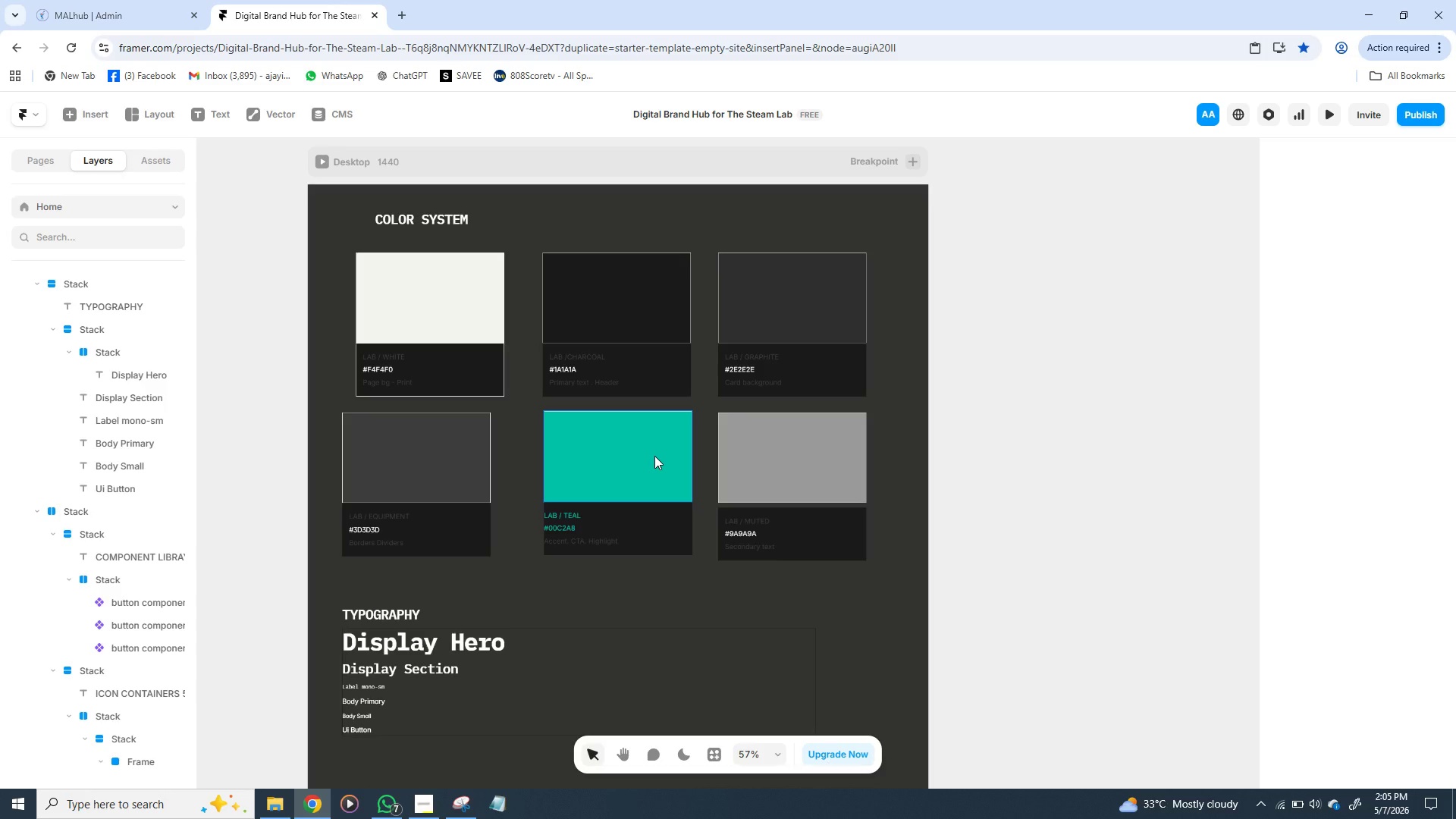 
left_click([651, 522])
 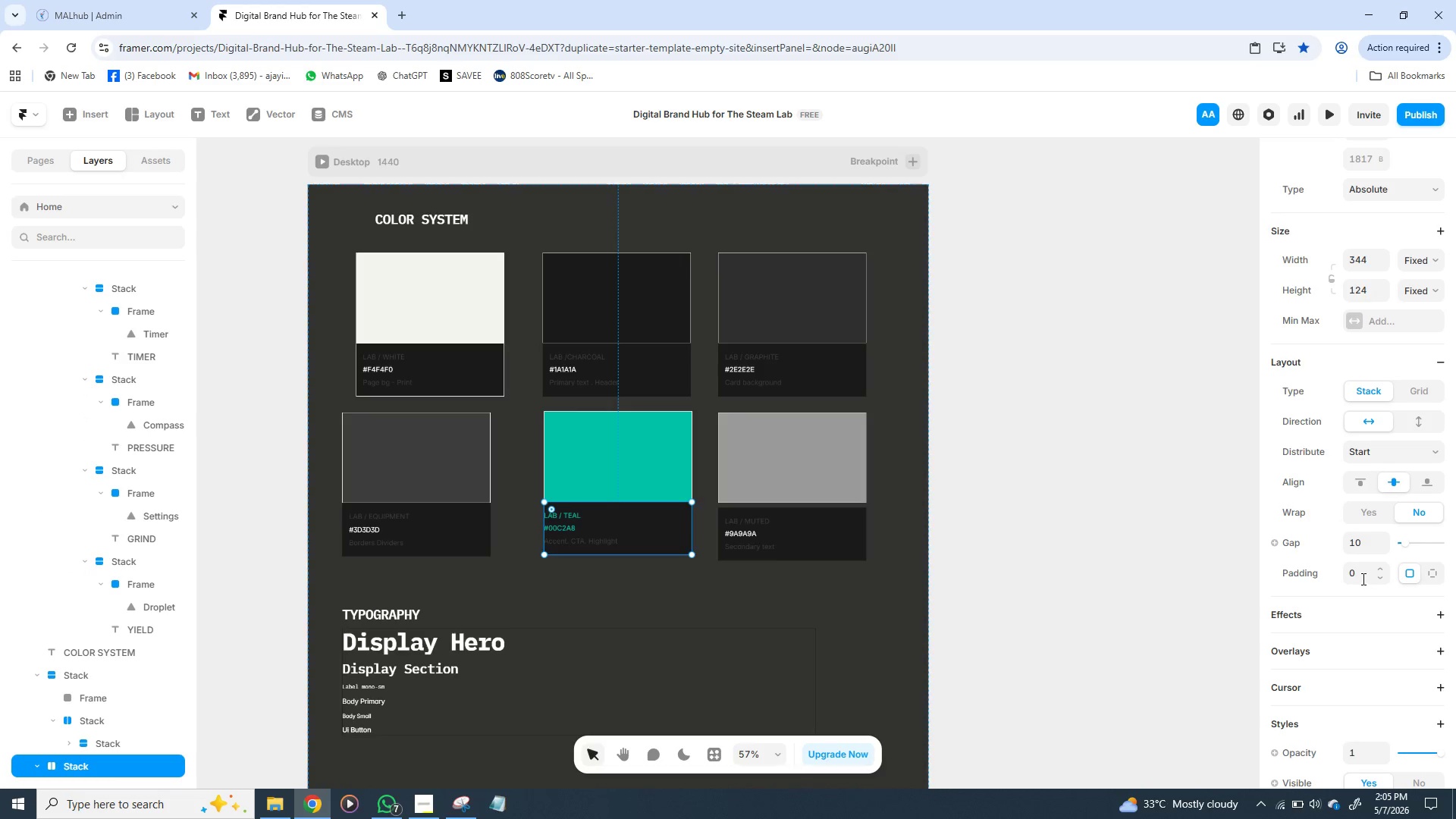 
left_click([1362, 579])
 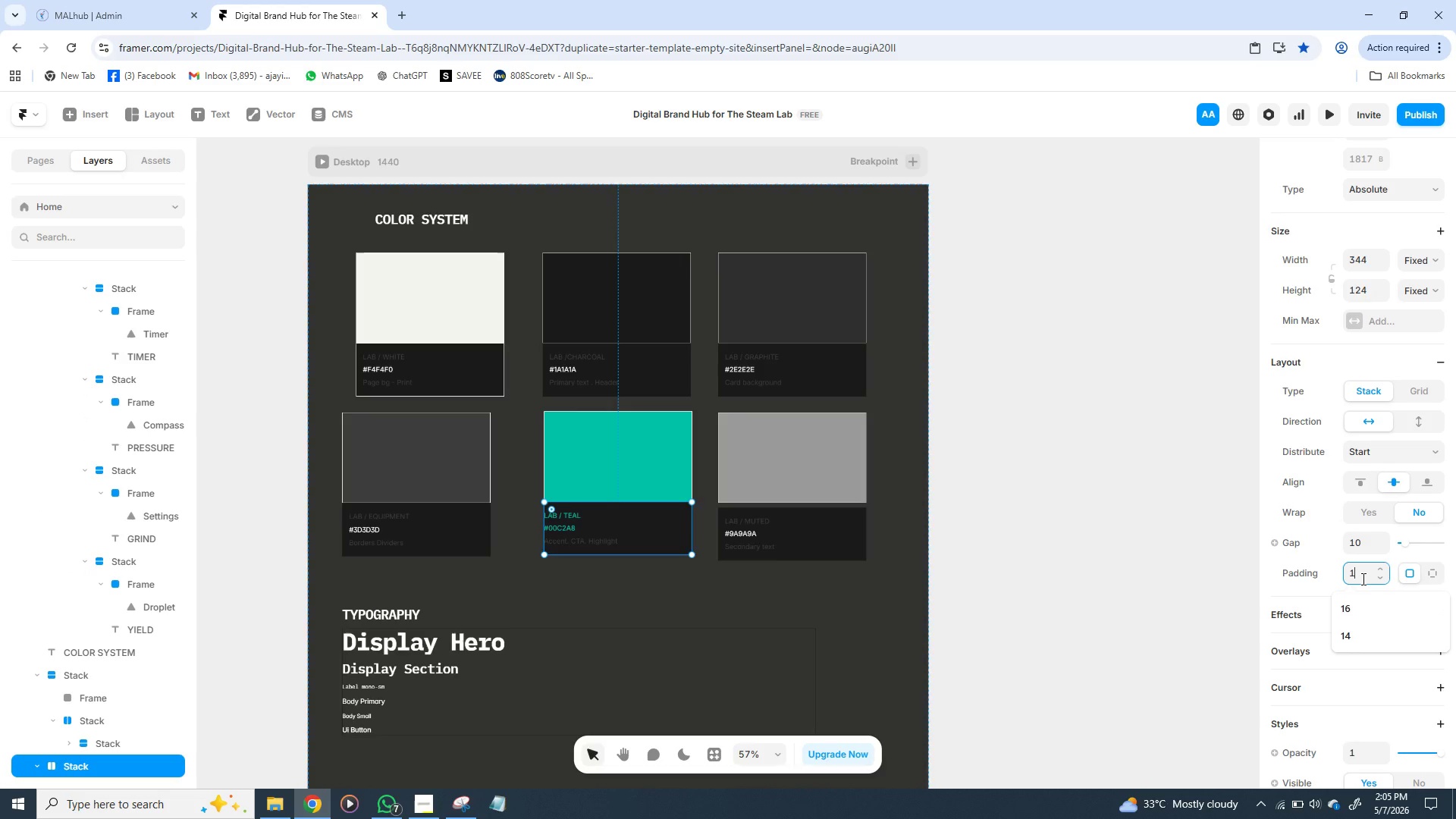 
type(16)
 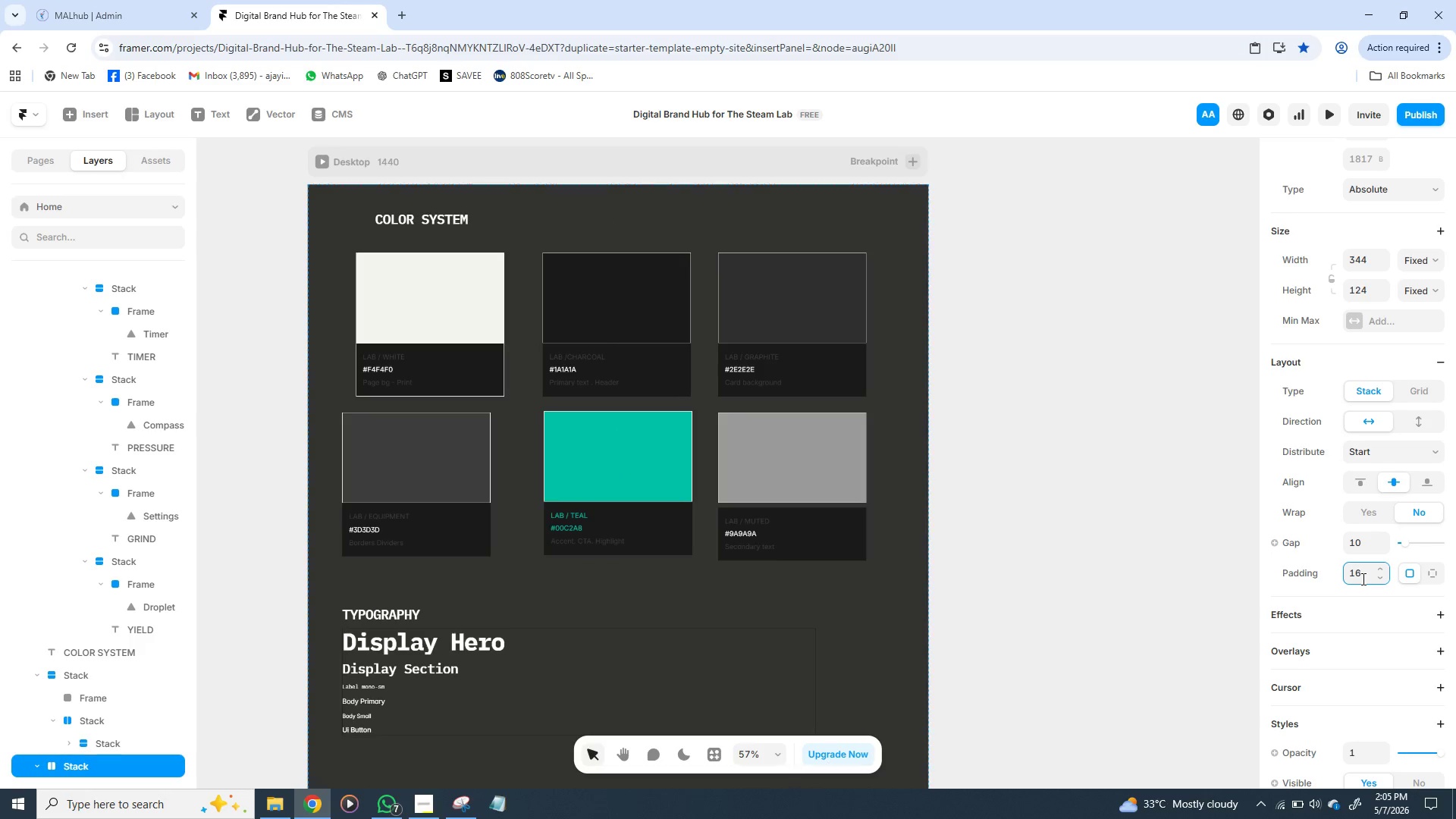 
key(Enter)
 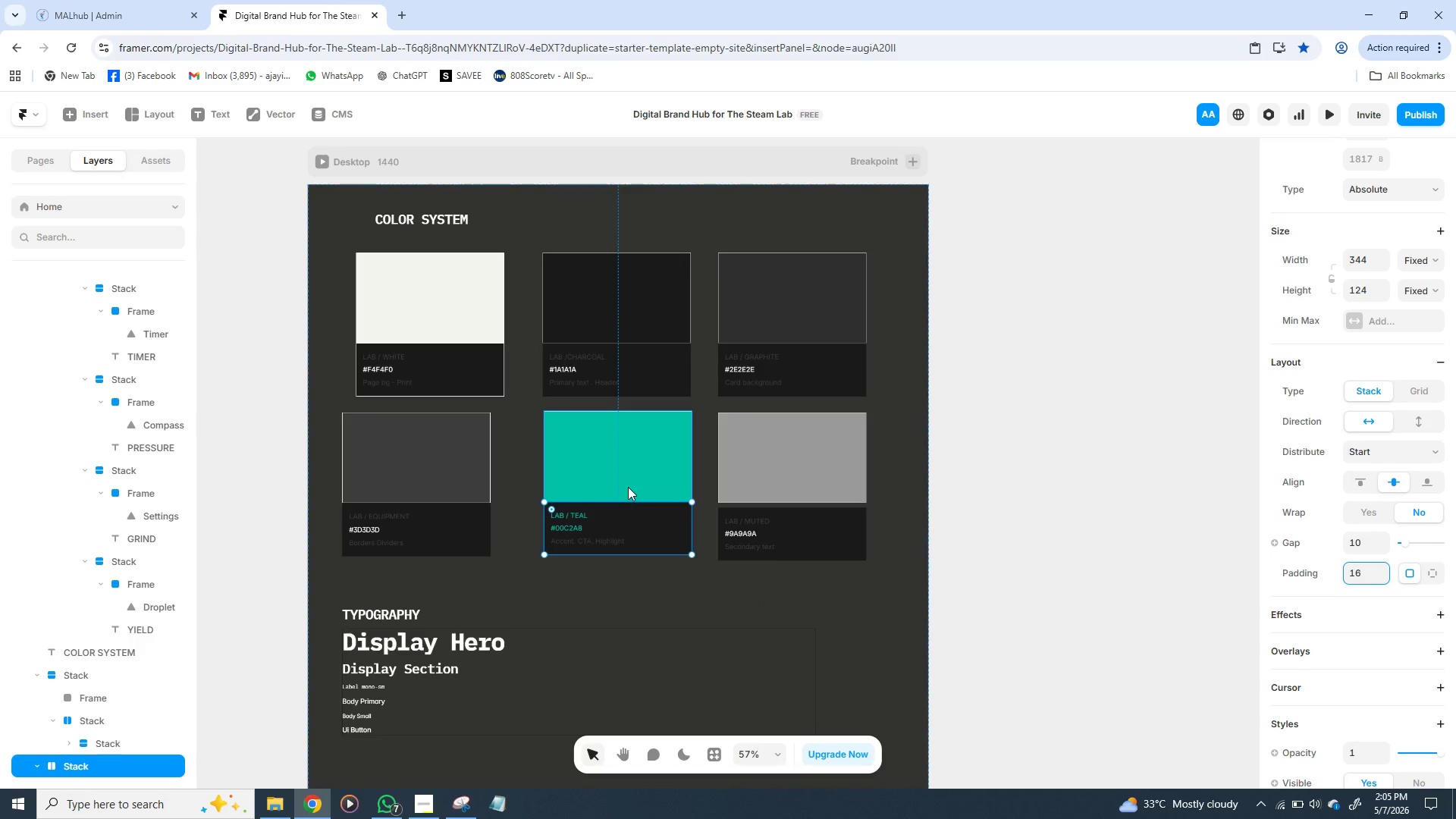 
wait(5.51)
 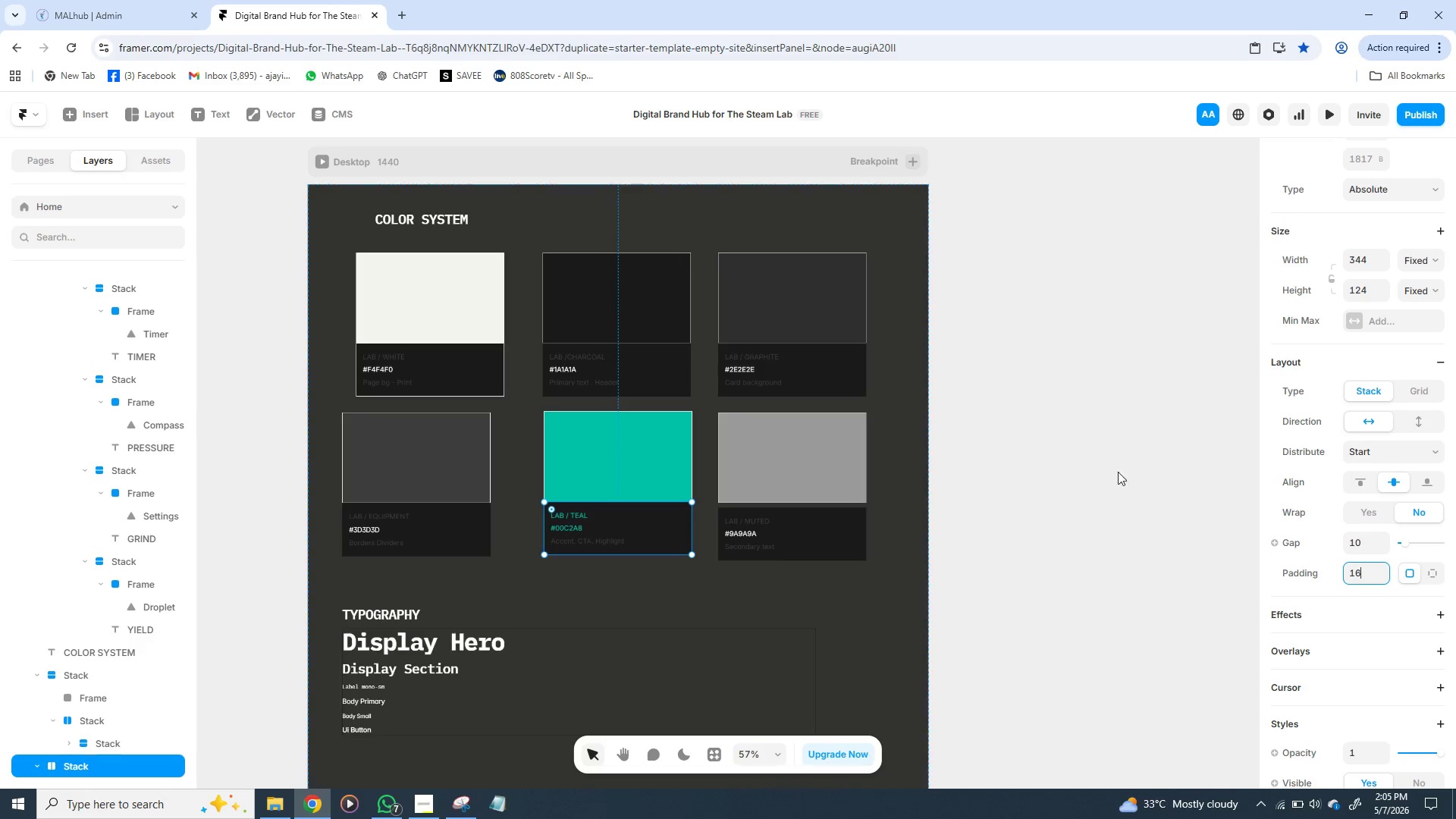 
hold_key(key=ShiftLeft, duration=1.22)
left_click([628, 487])
 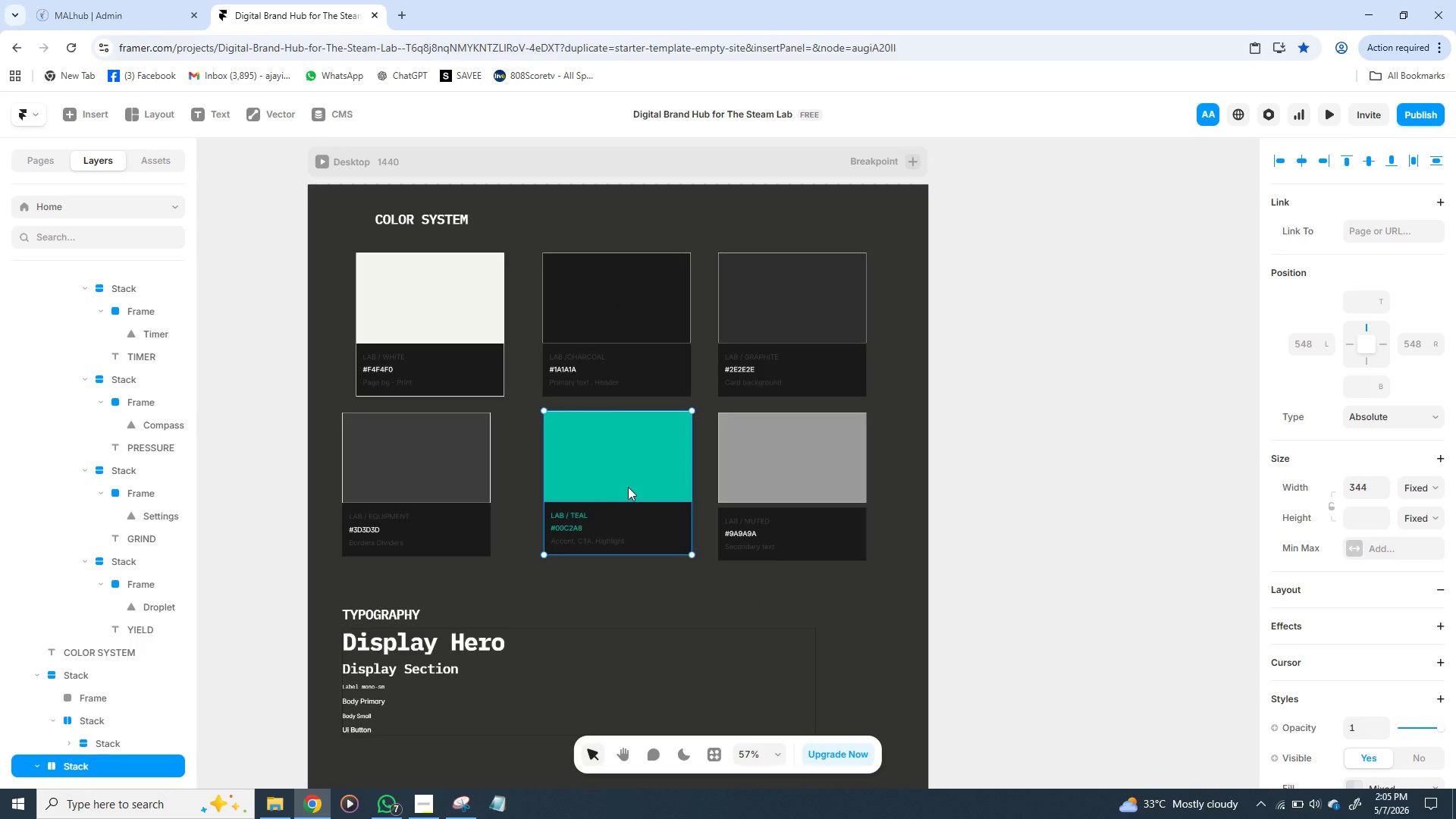 
right_click([628, 487])
 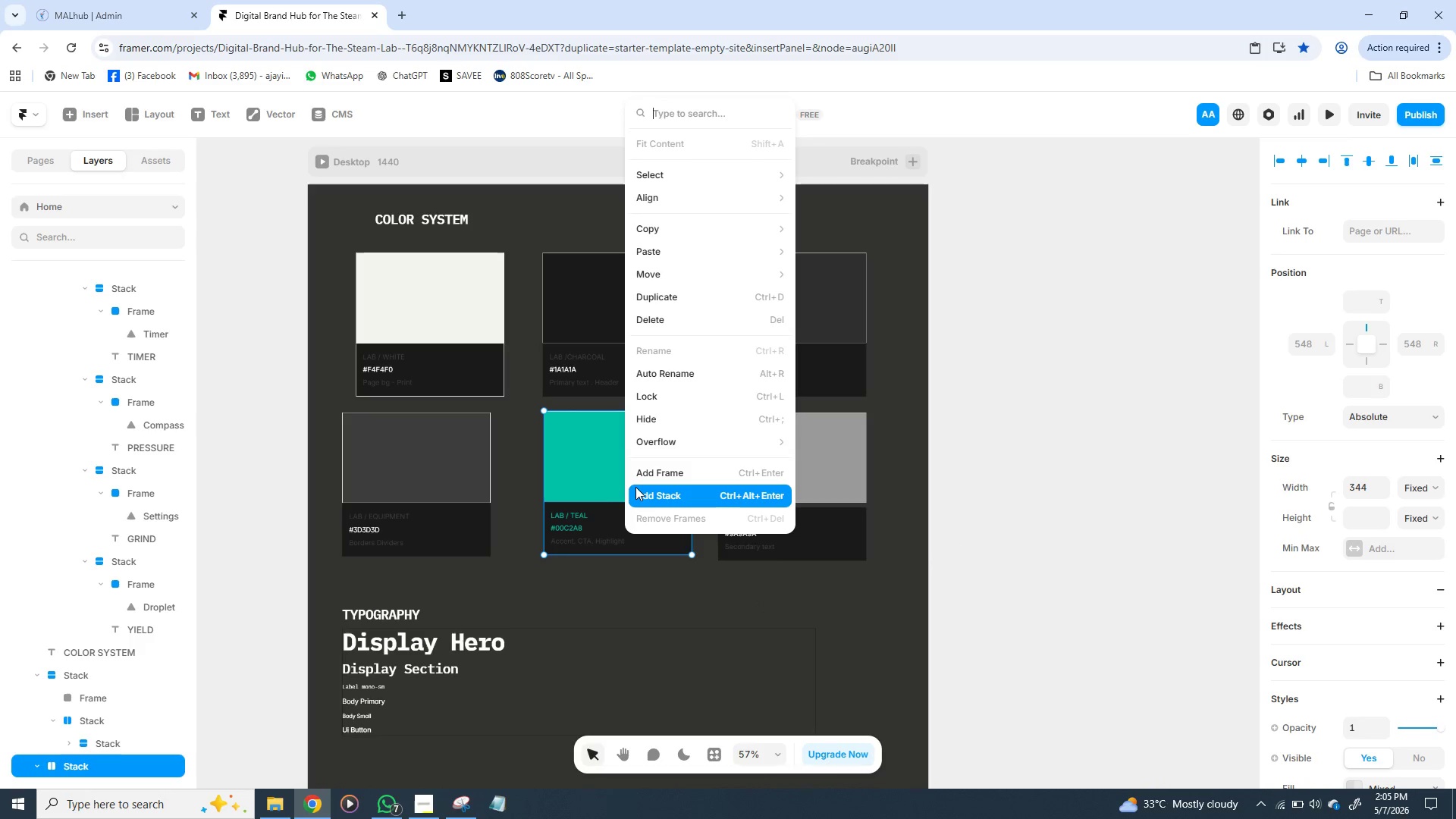 
left_click([635, 487])
 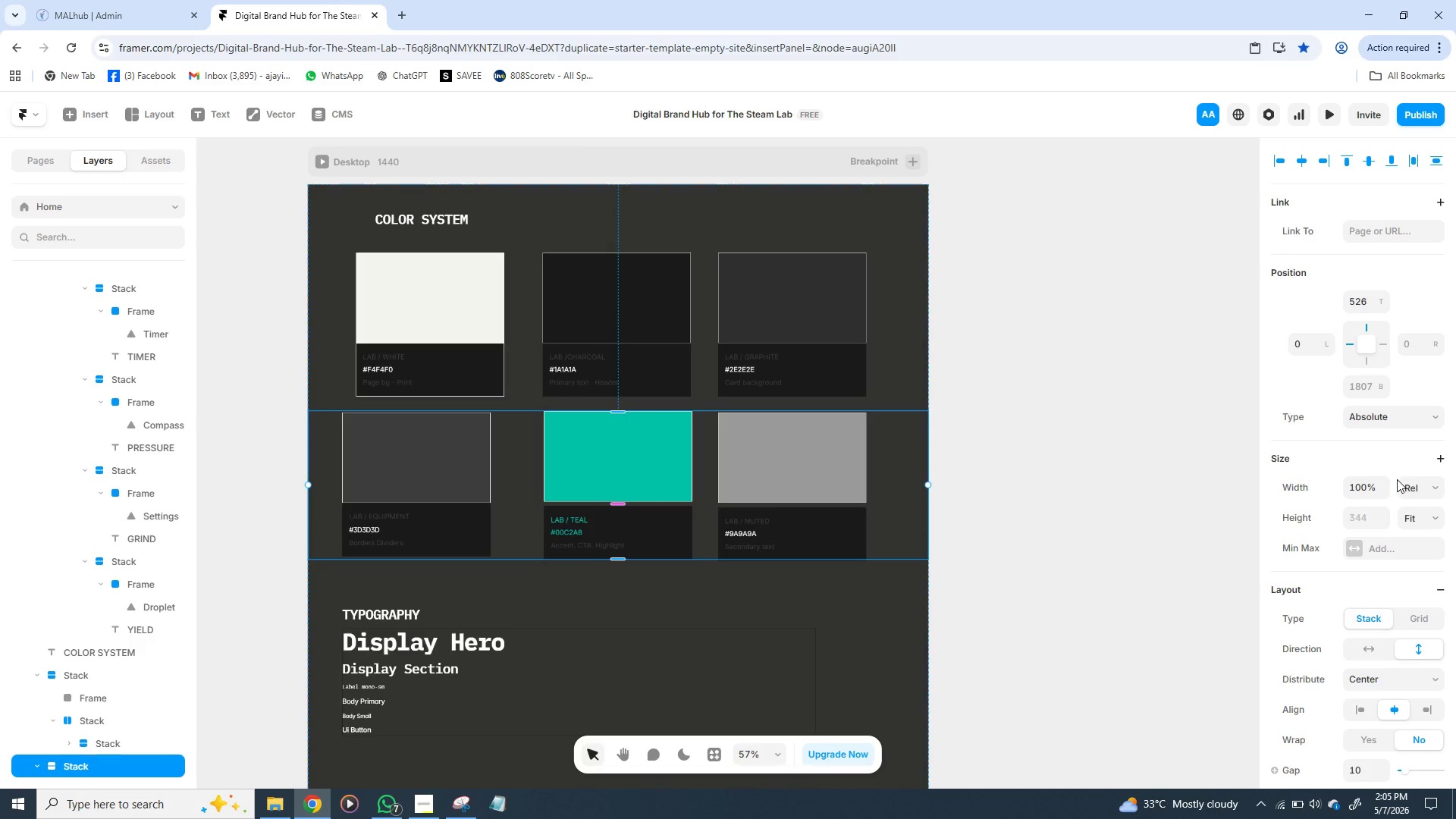 
left_click([1409, 485])
 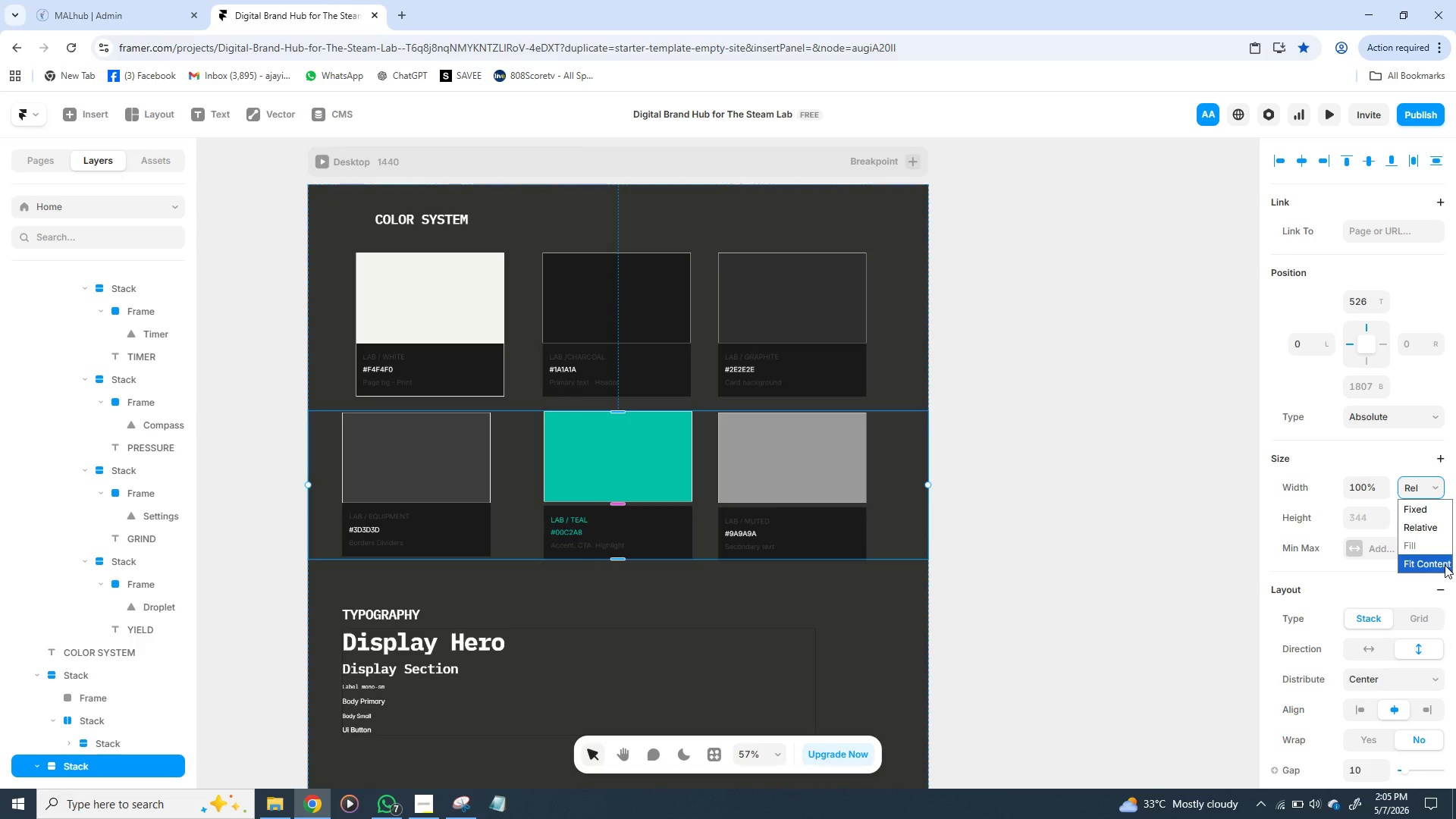 
left_click([1445, 565])
 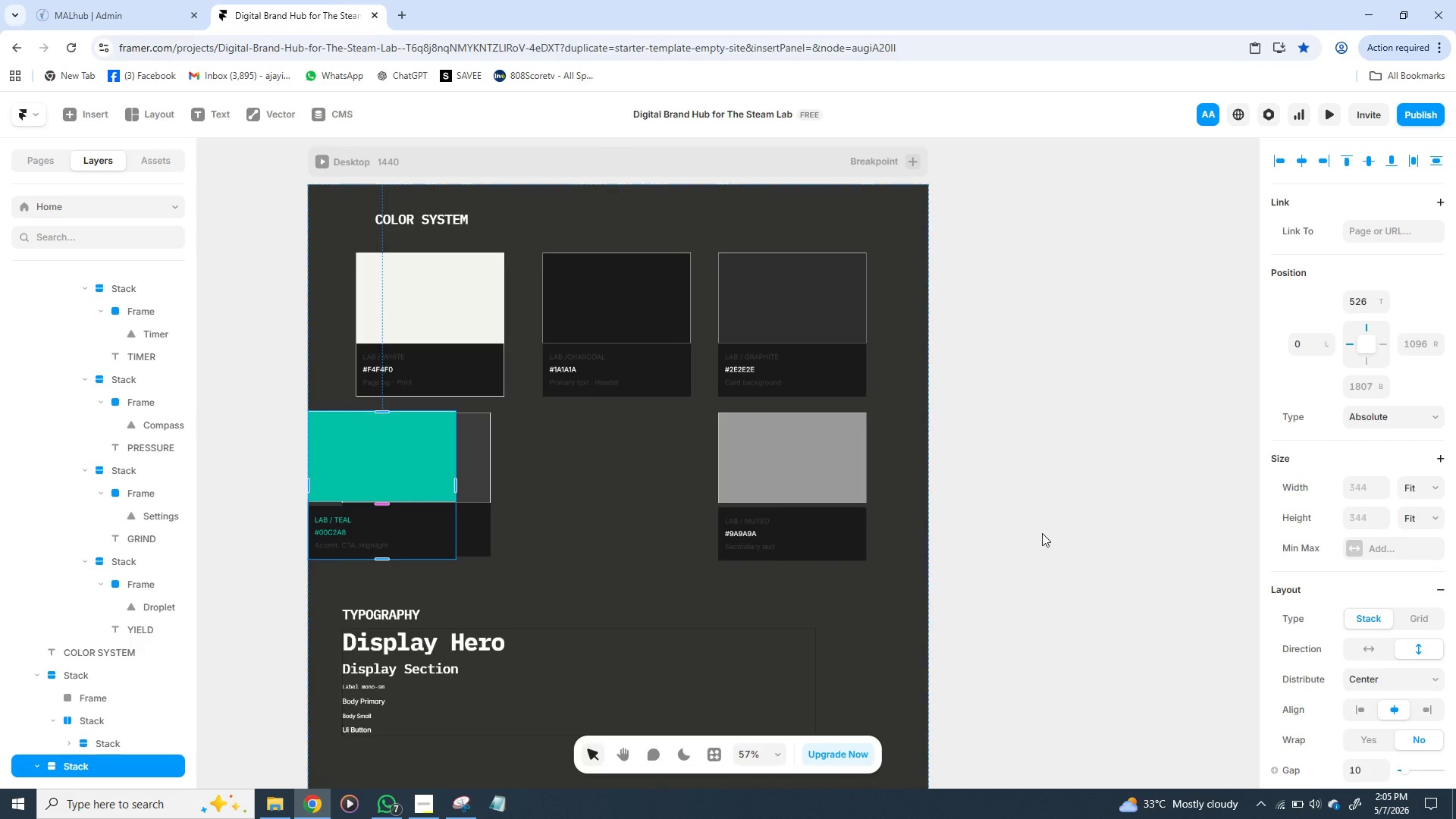 
left_click([1445, 565])
 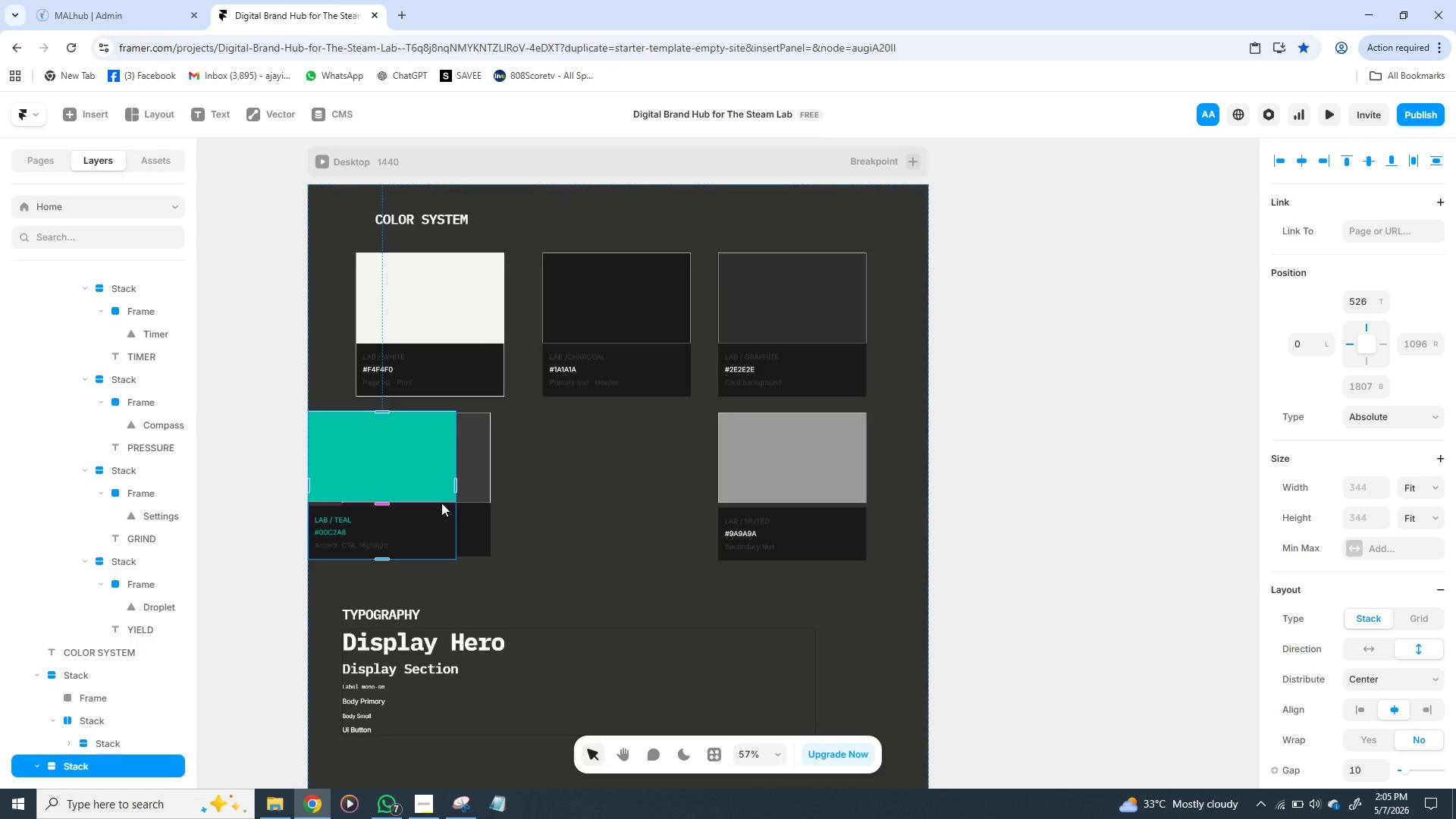 
wait(5.34)
 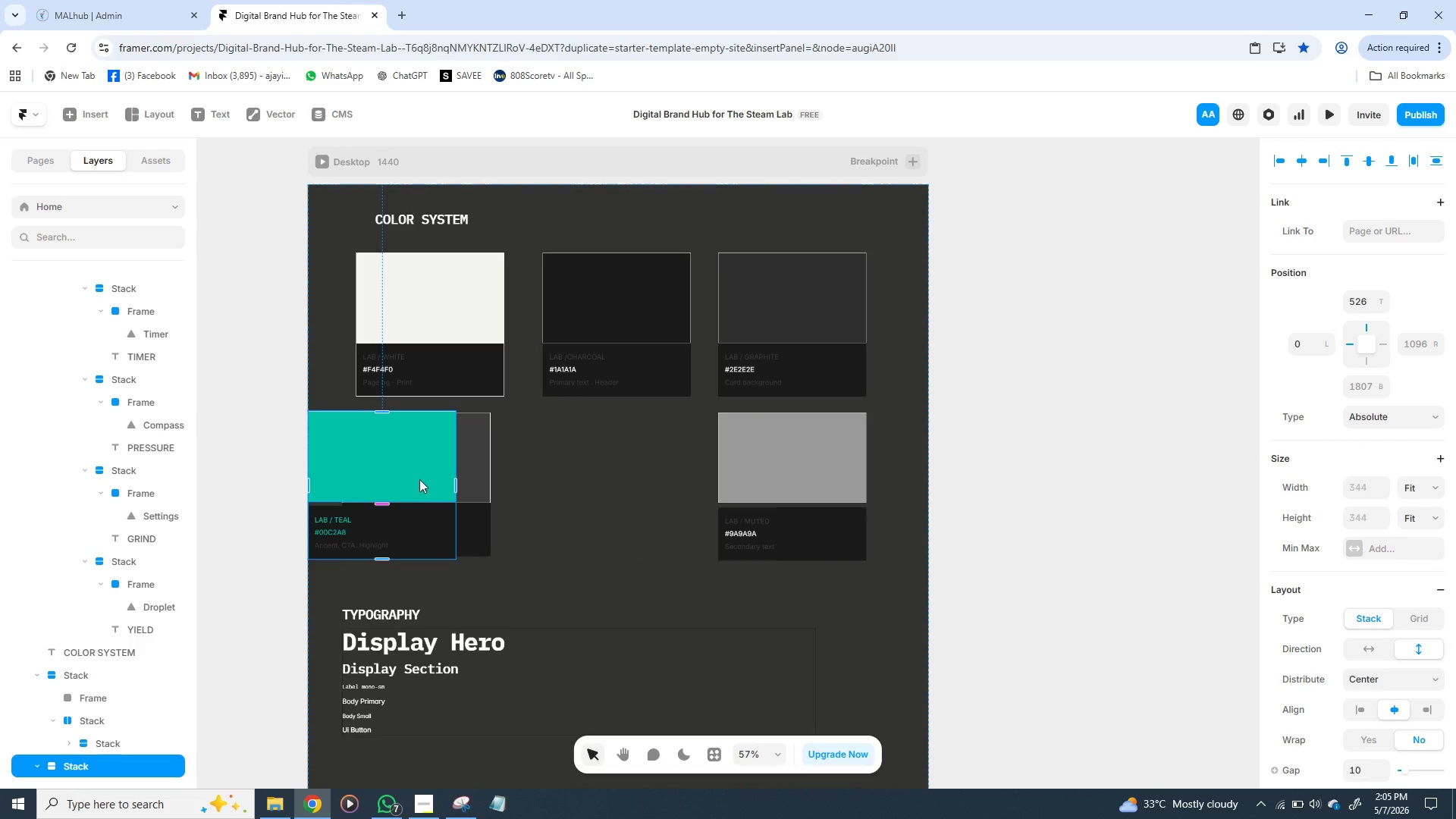 
left_click_drag(start_coordinate=[441, 503], to_coordinate=[667, 506])
 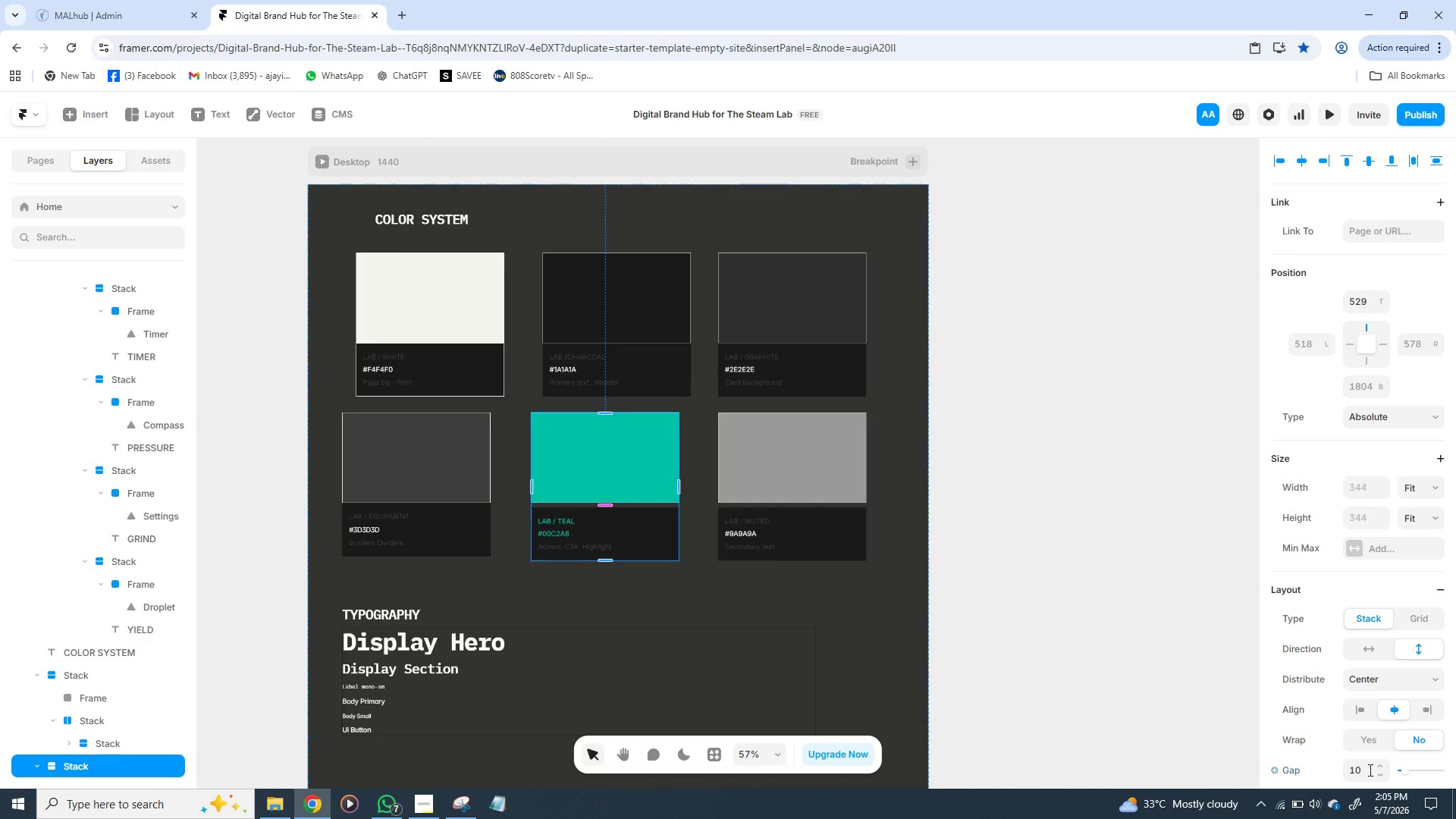 
left_click([1369, 770])
 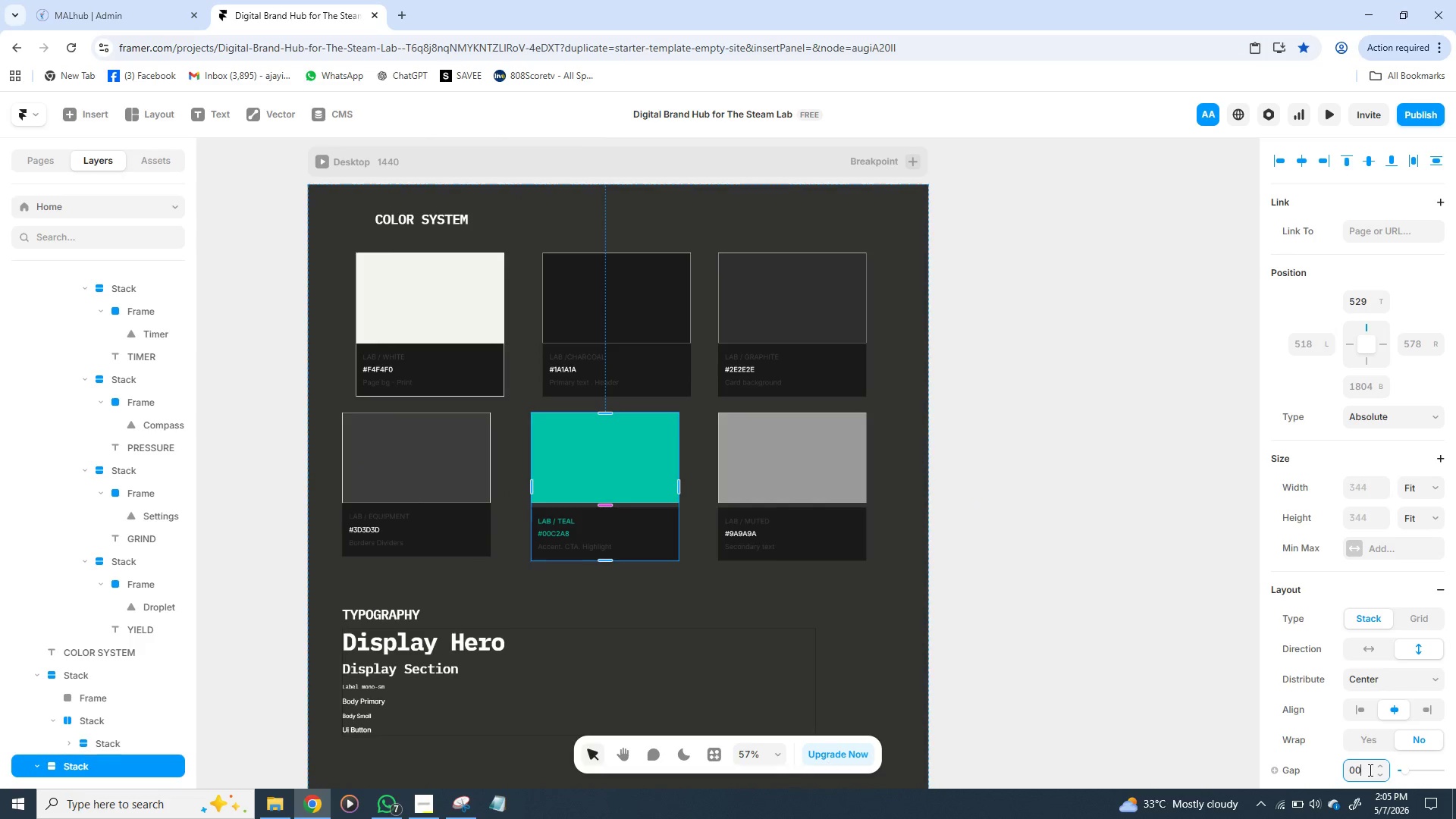 
type(00)
 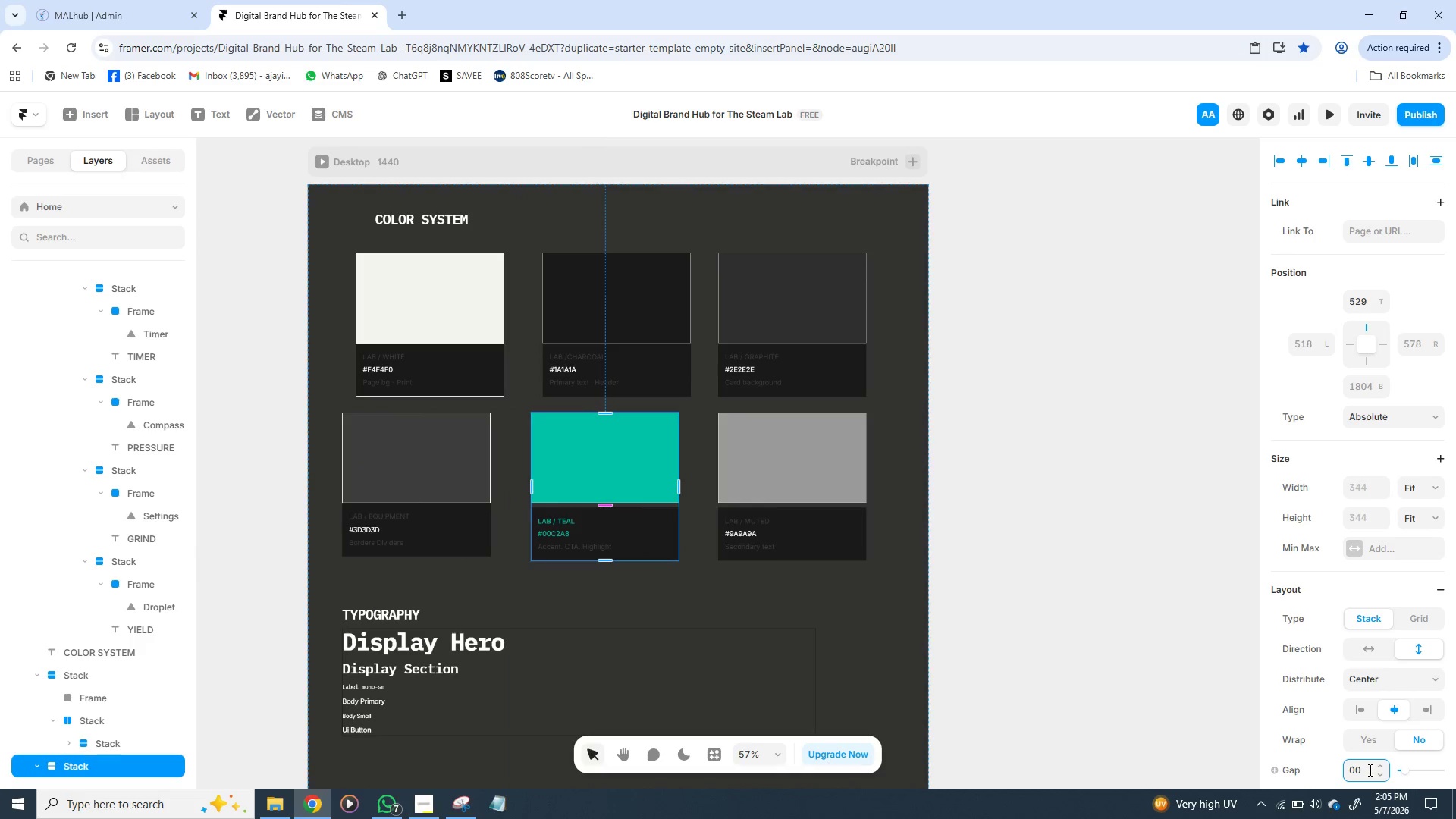 
key(Enter)
 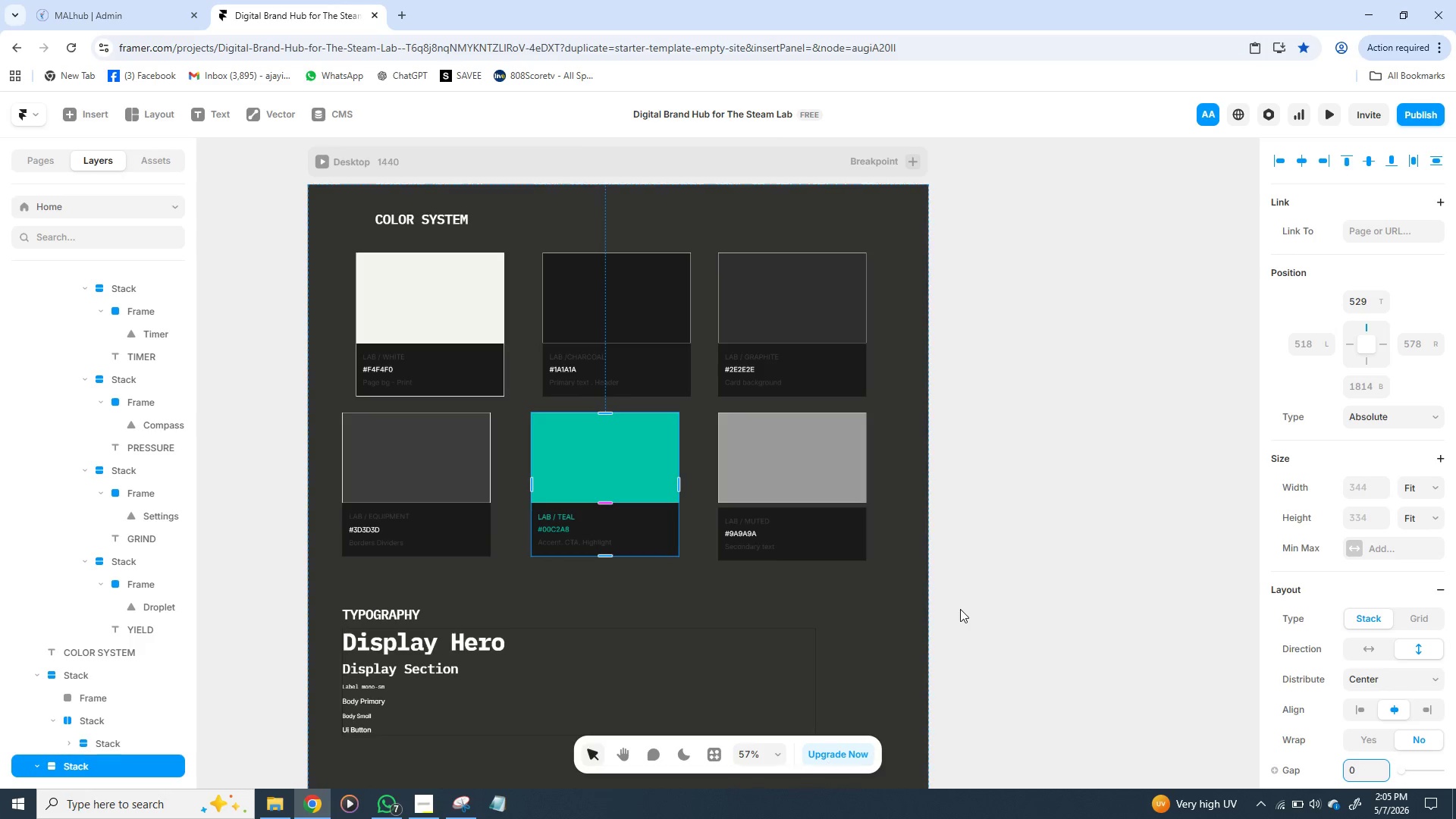 
wait(10.62)
 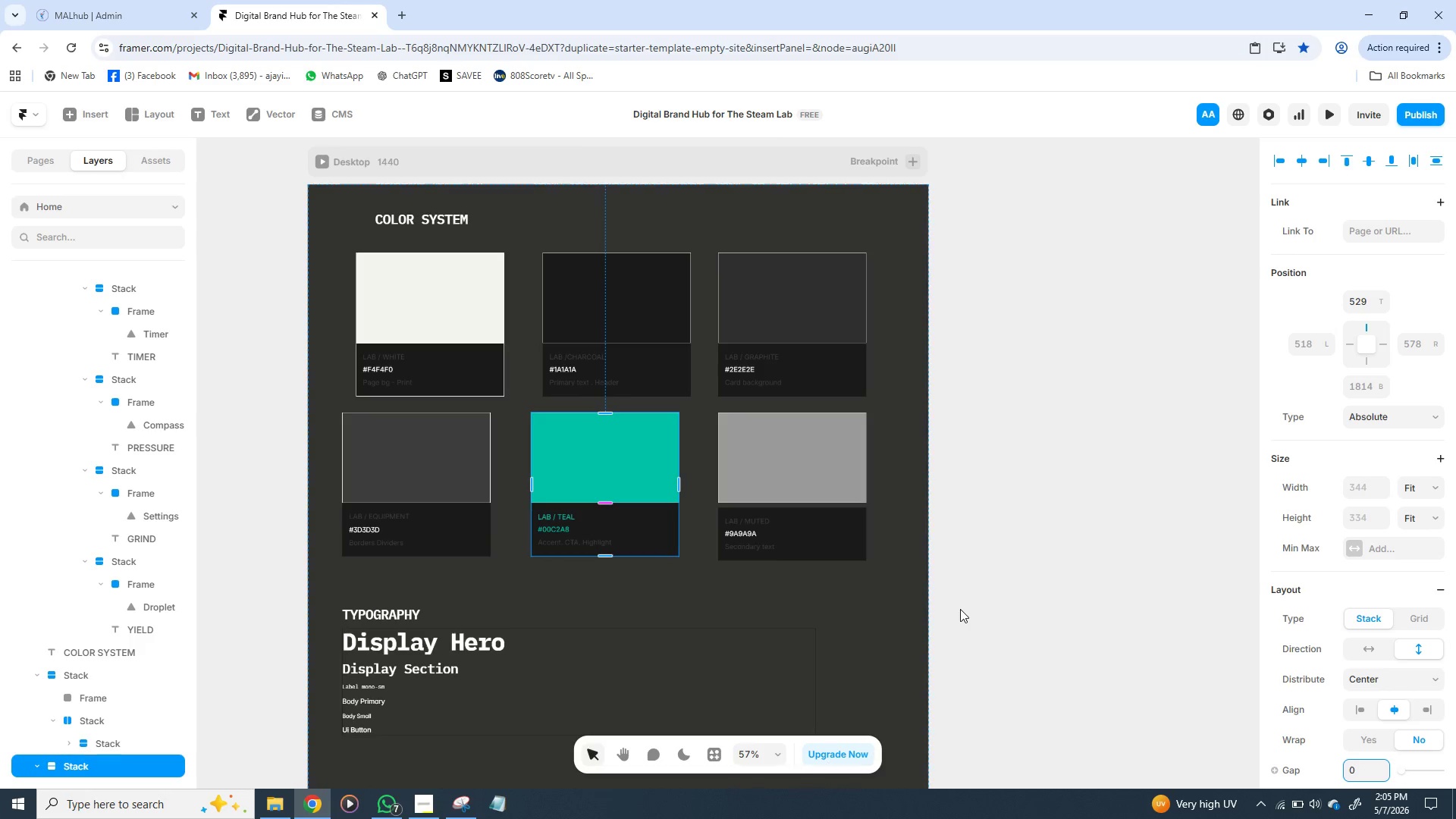 
left_click([386, 504])
 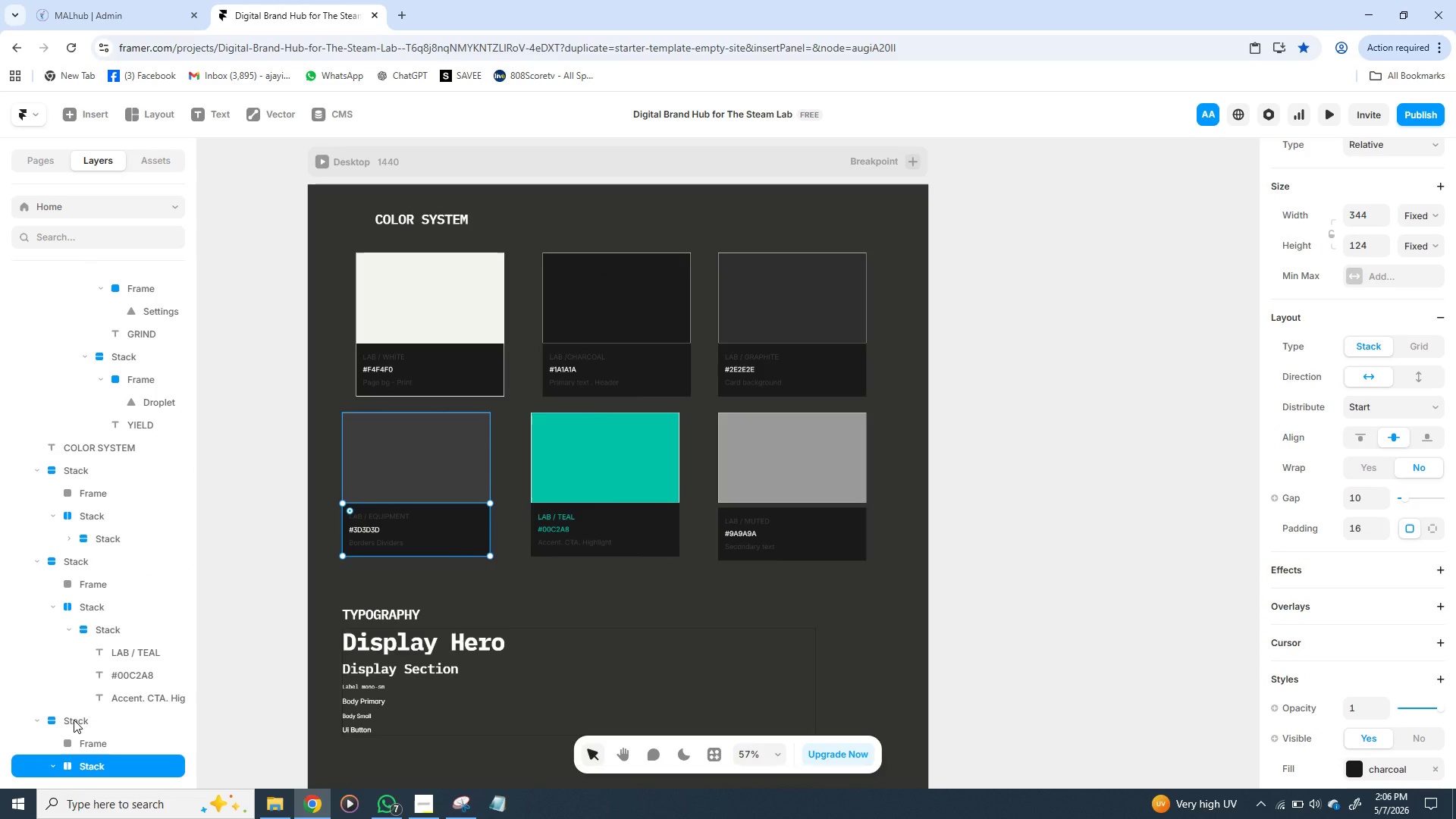 
left_click([74, 720])
 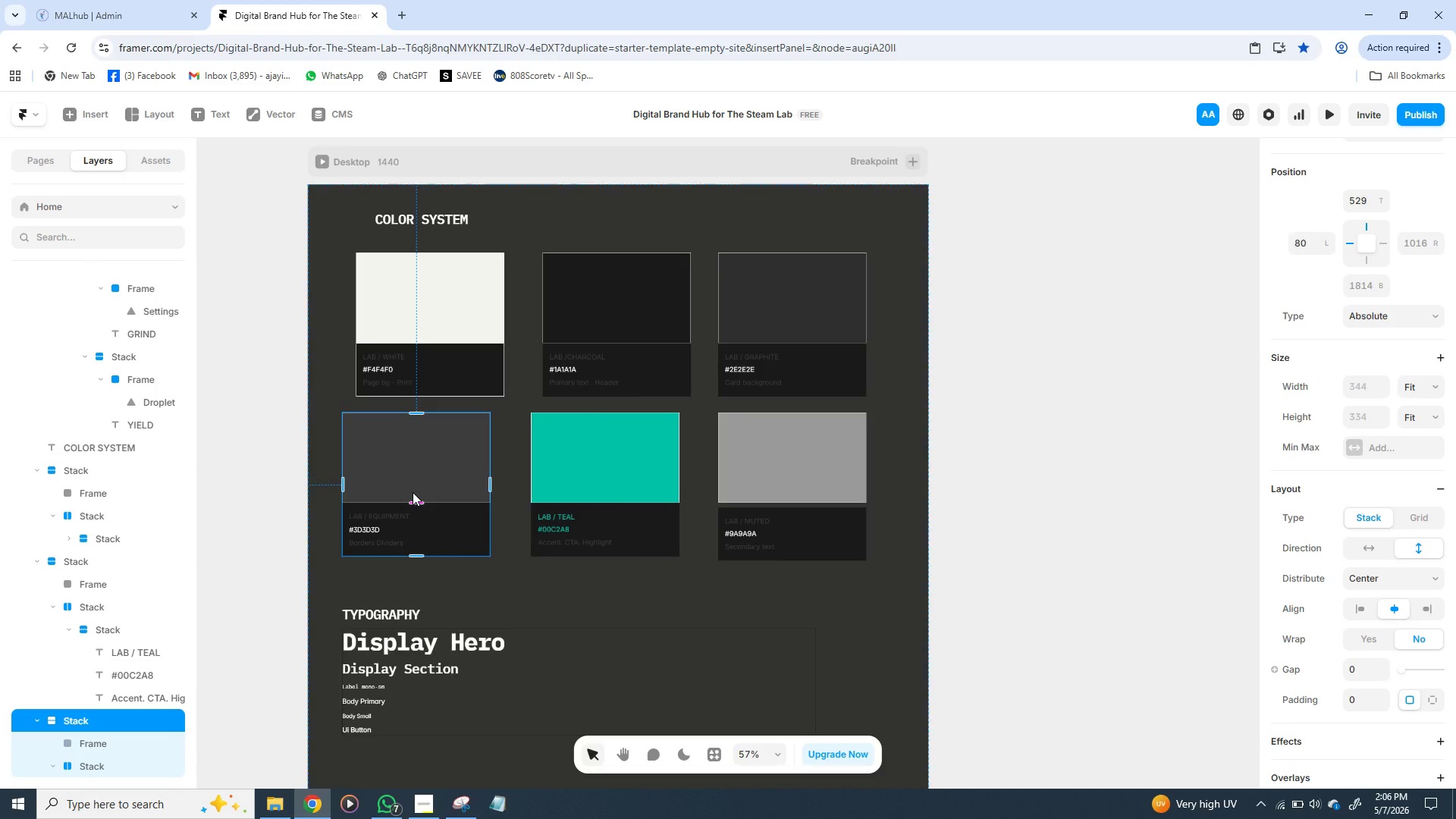 
left_click_drag(start_coordinate=[413, 492], to_coordinate=[428, 492])
 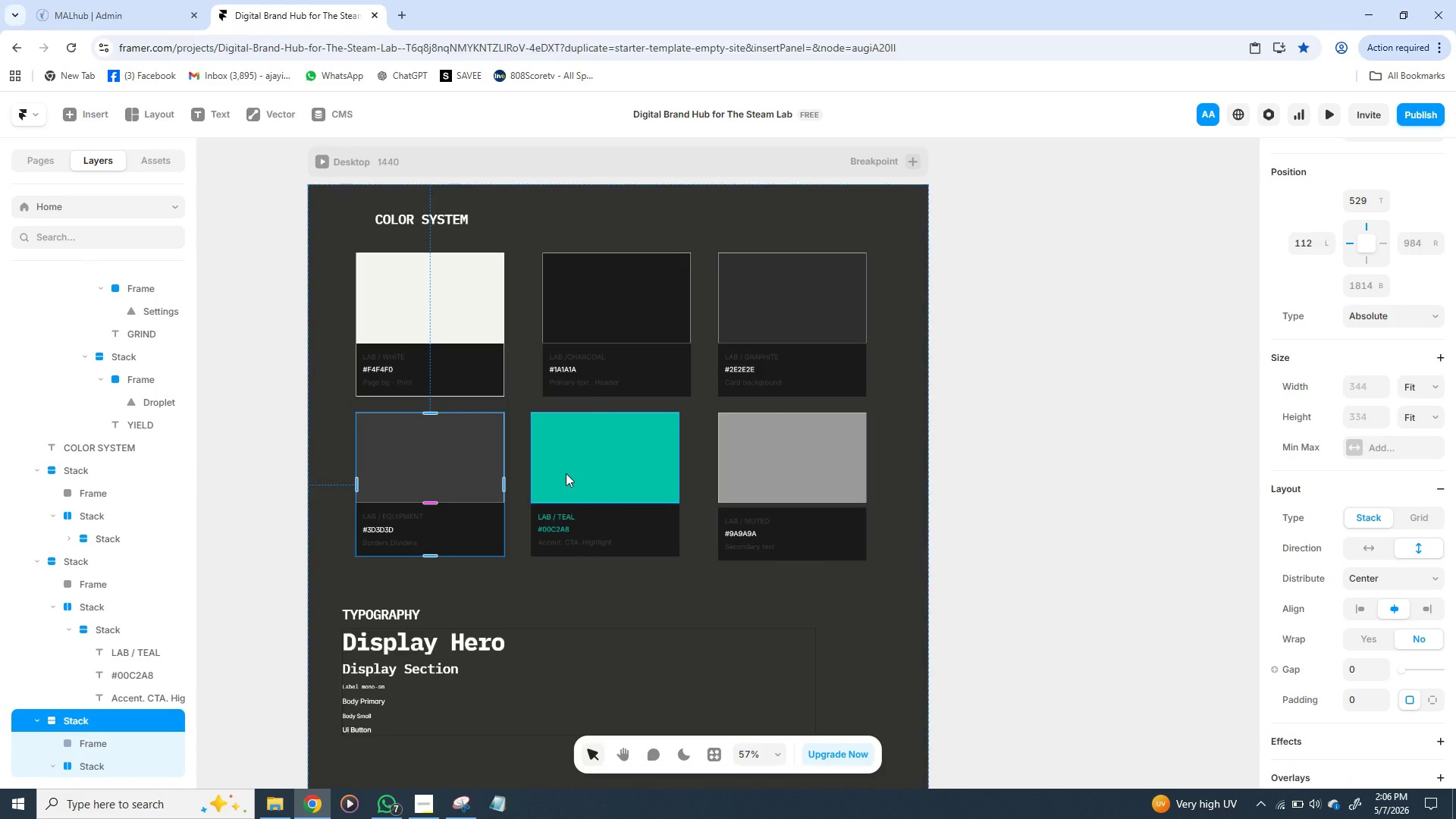 
left_click([566, 473])
 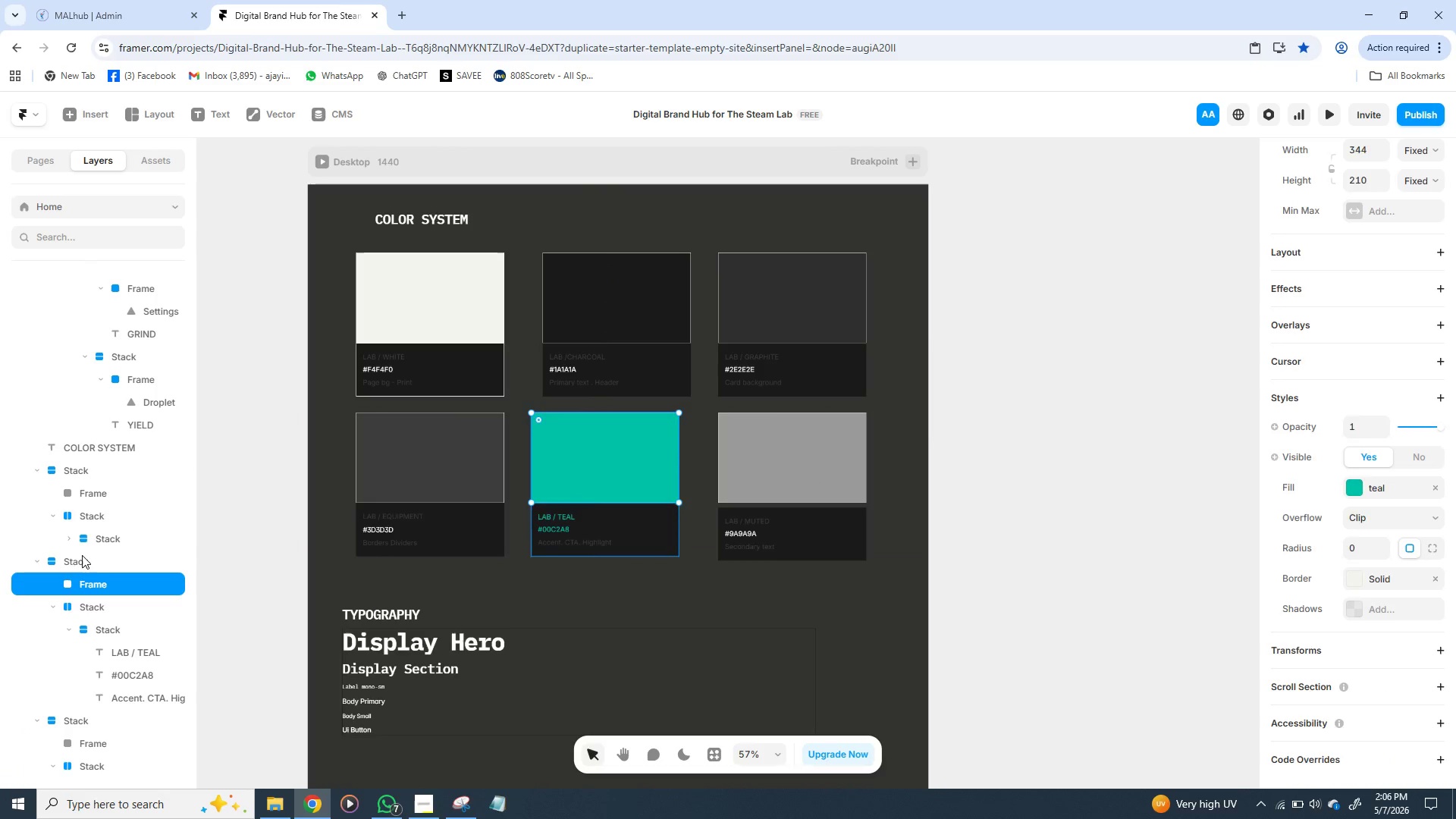 
left_click([82, 555])
 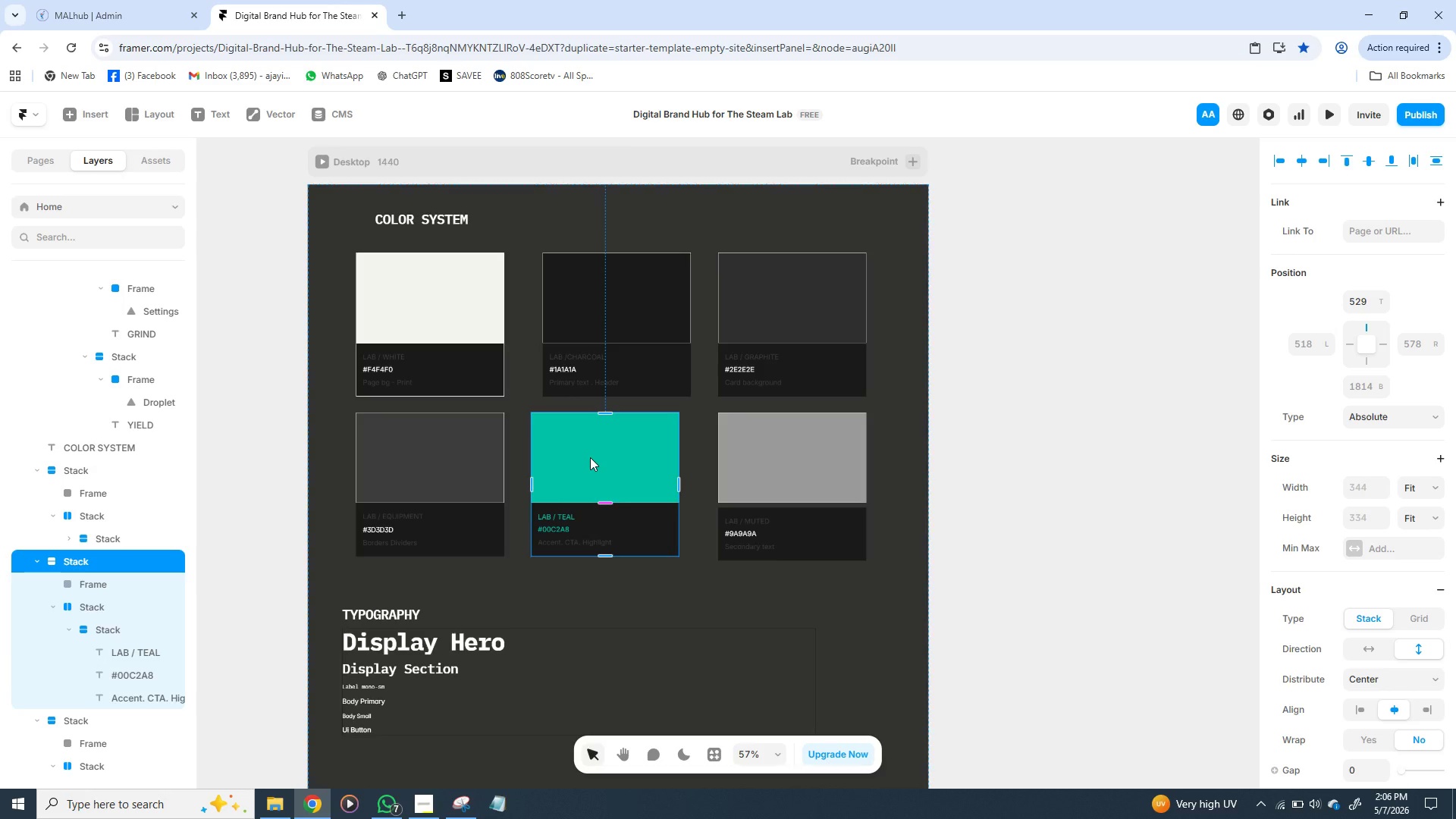 
left_click_drag(start_coordinate=[590, 457], to_coordinate=[604, 459])
 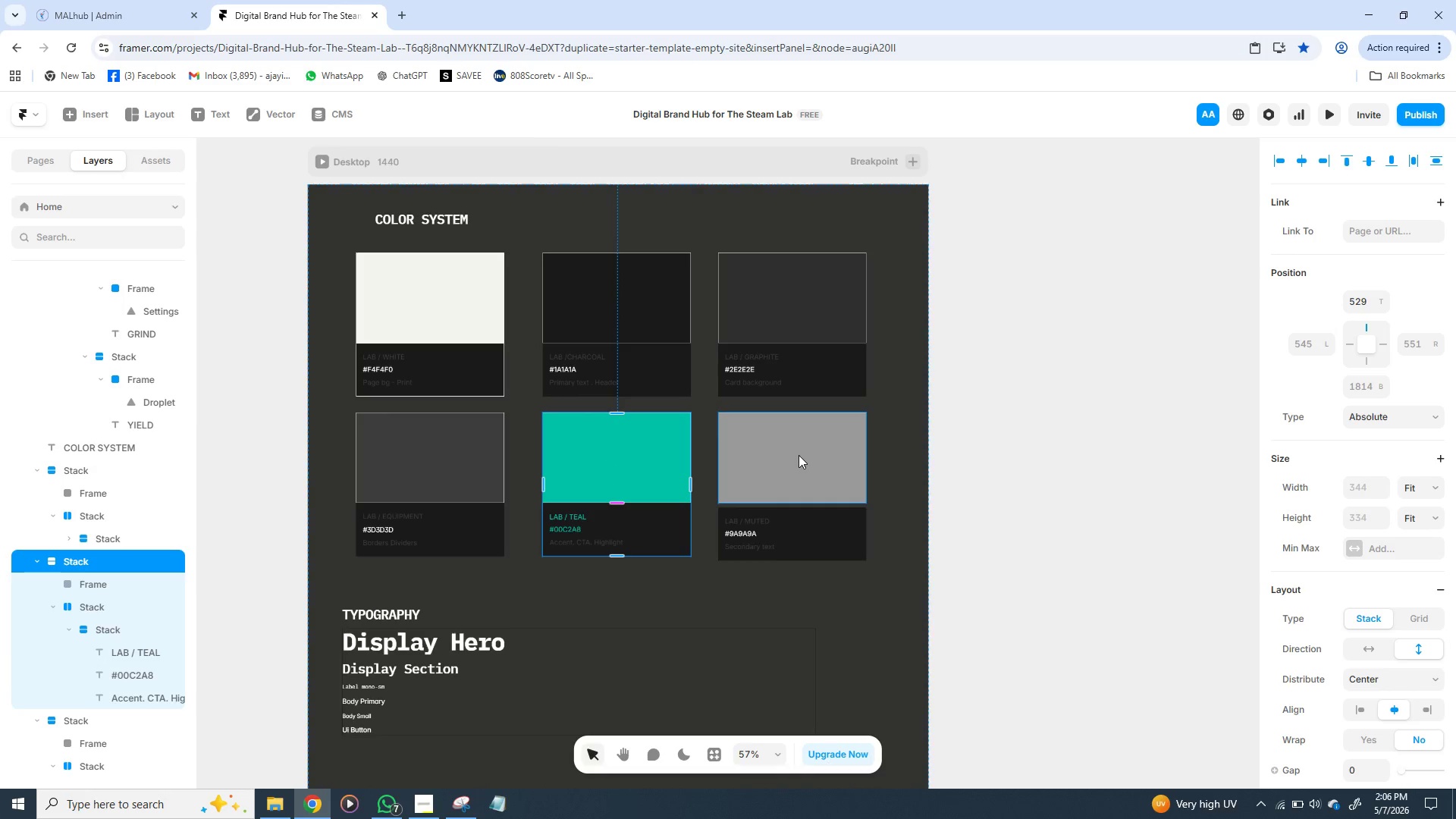 
left_click([799, 455])
 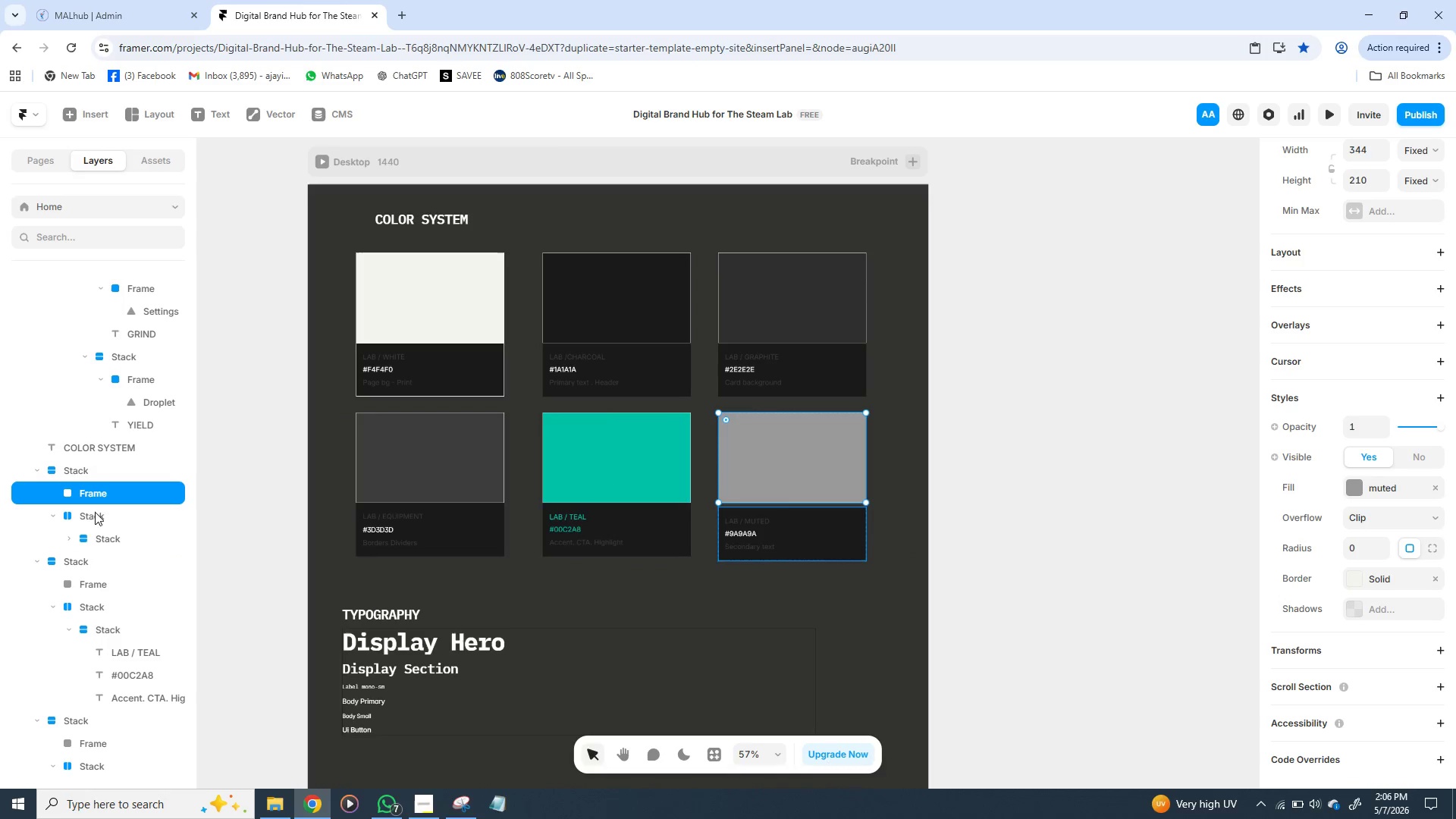 
wait(5.86)
 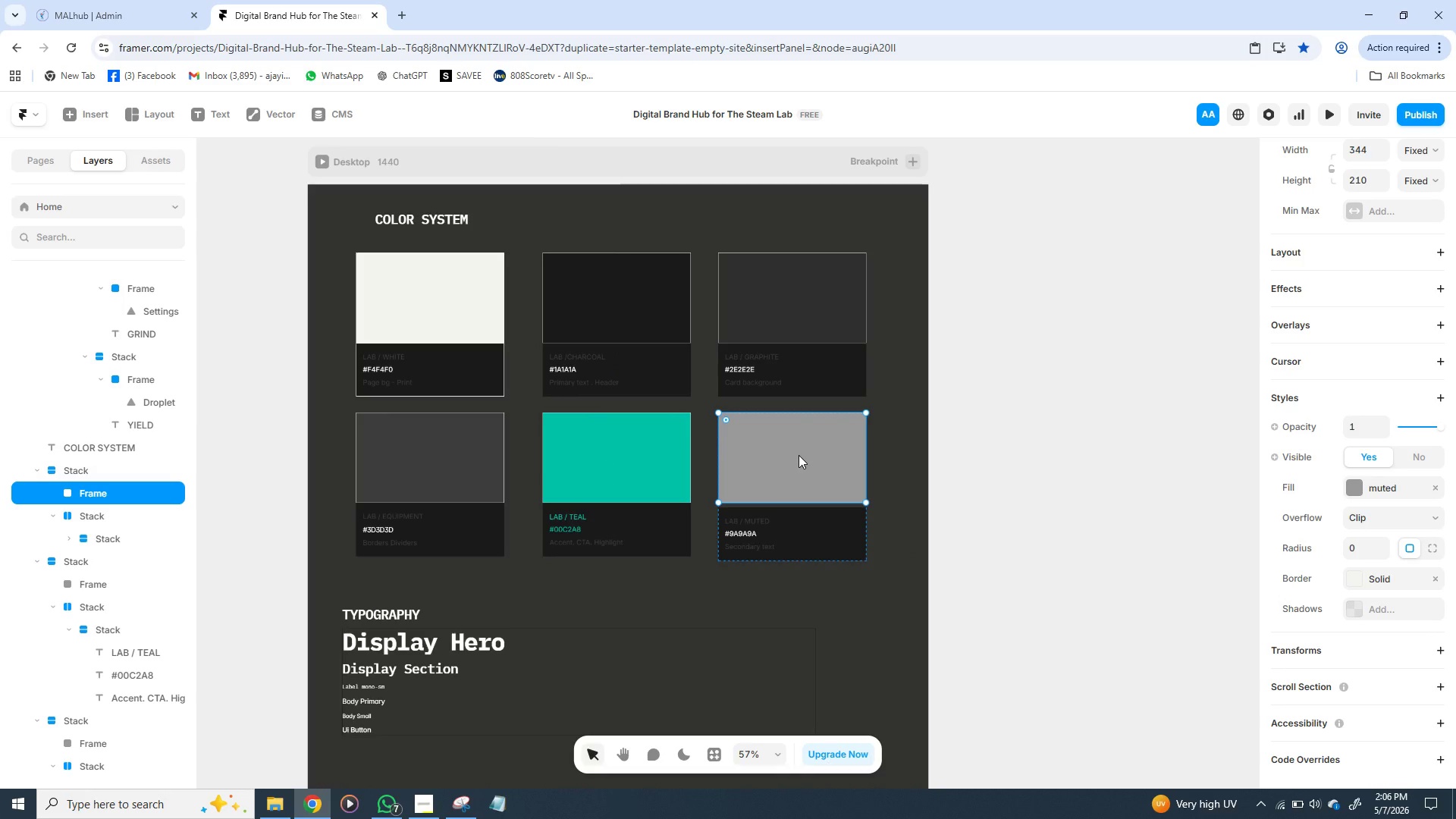 
left_click([89, 465])
 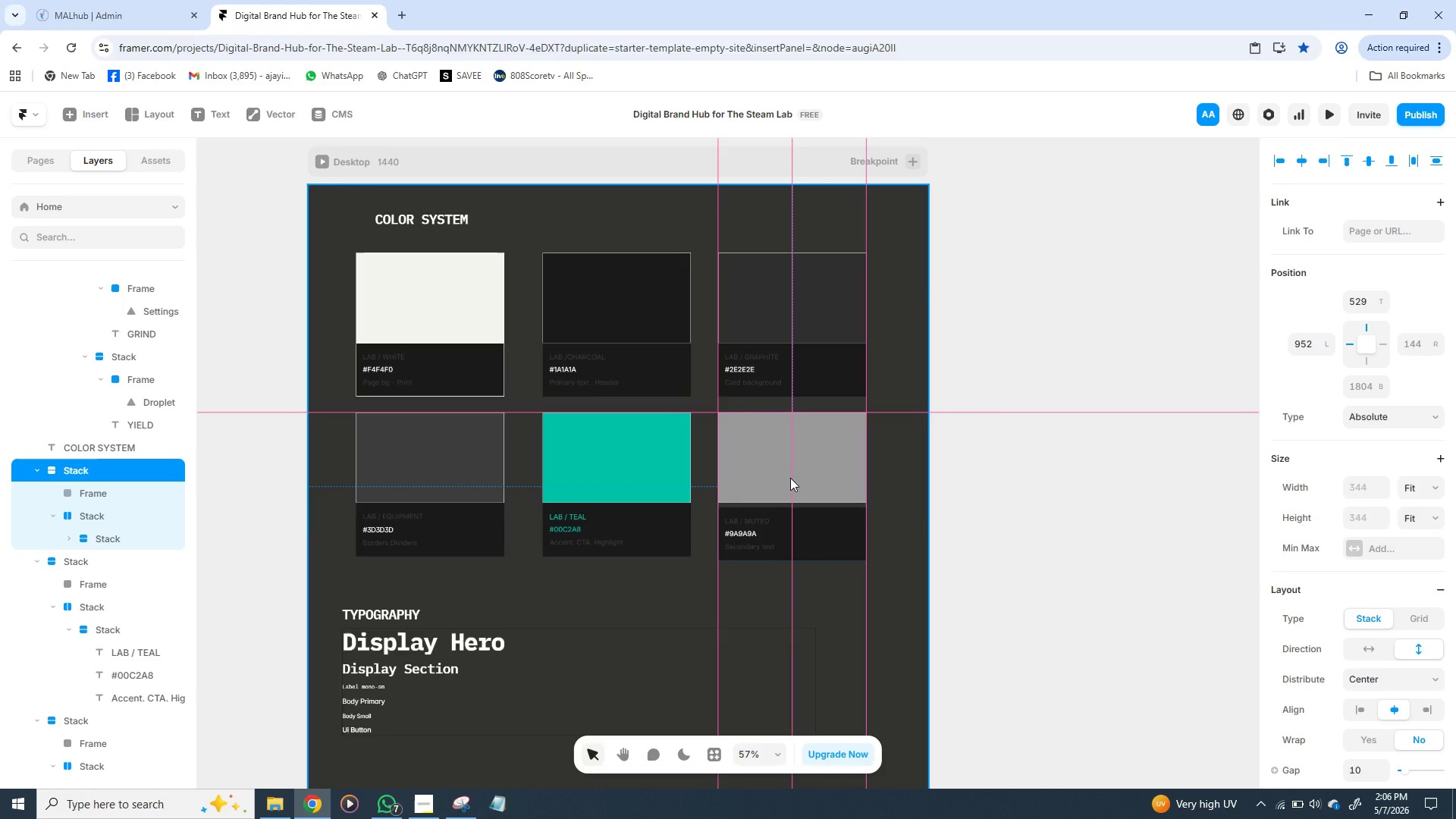 
wait(14.17)
 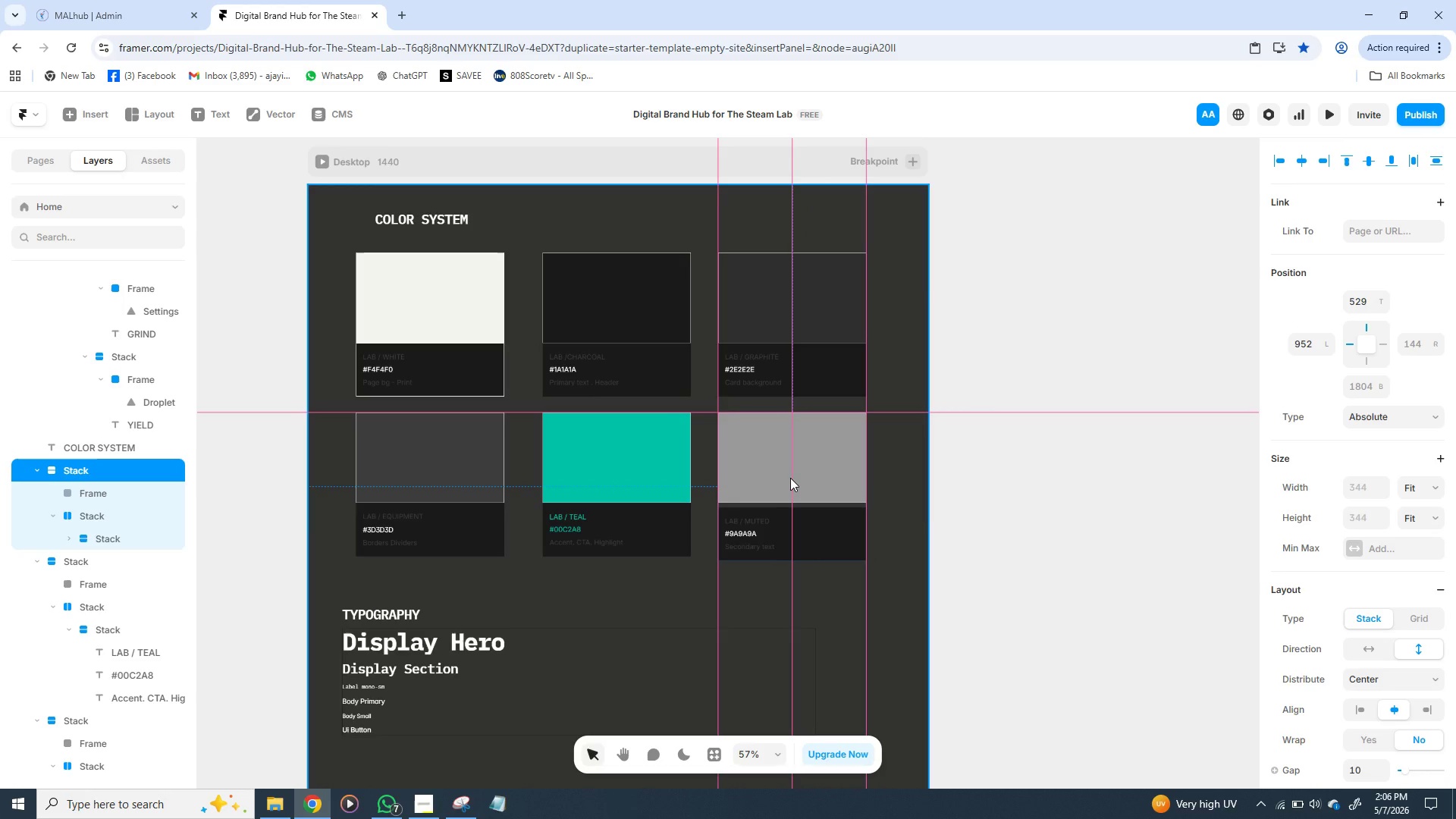 
left_click([846, 569])
 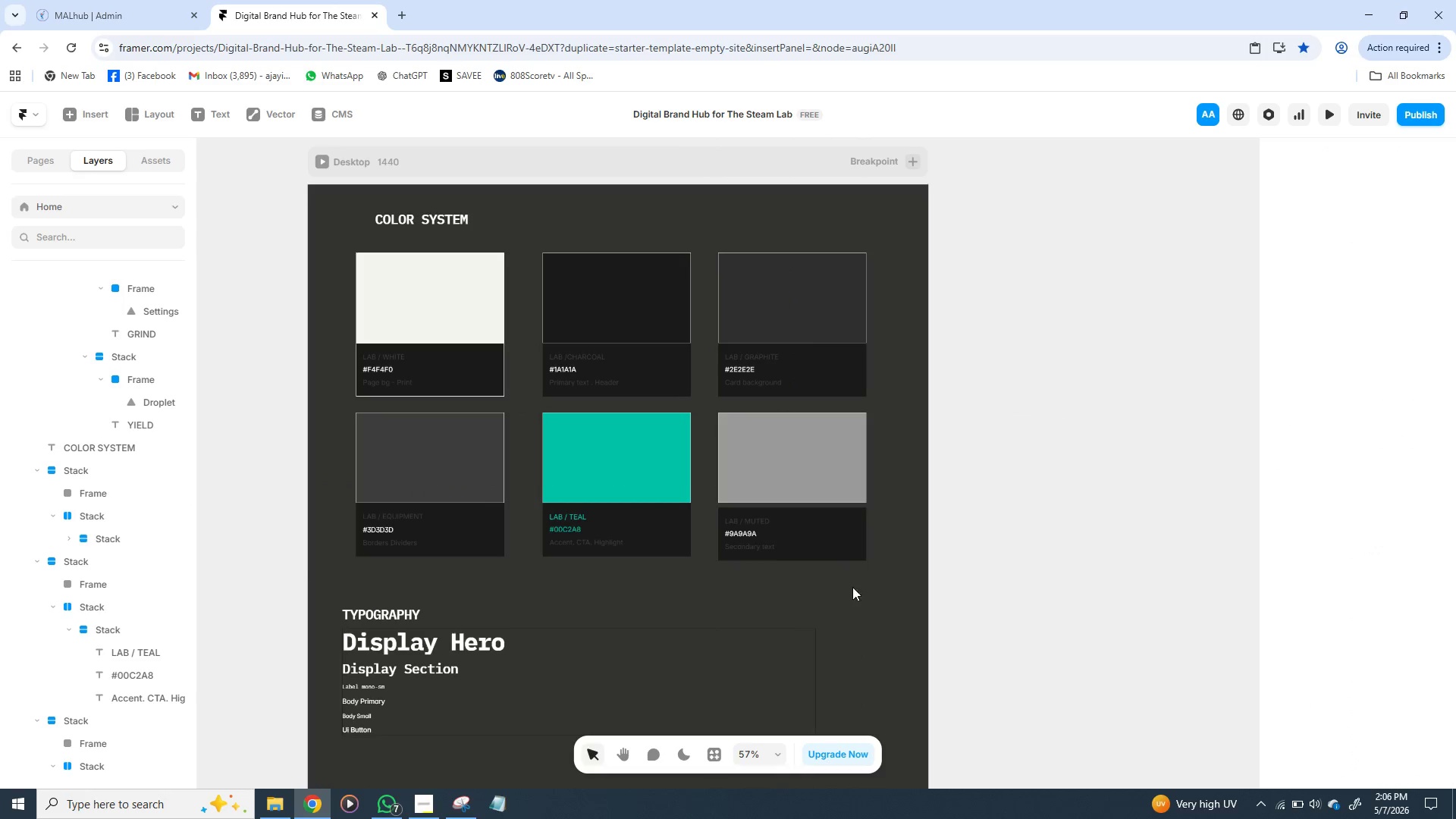 
mouse_move([816, 593])
 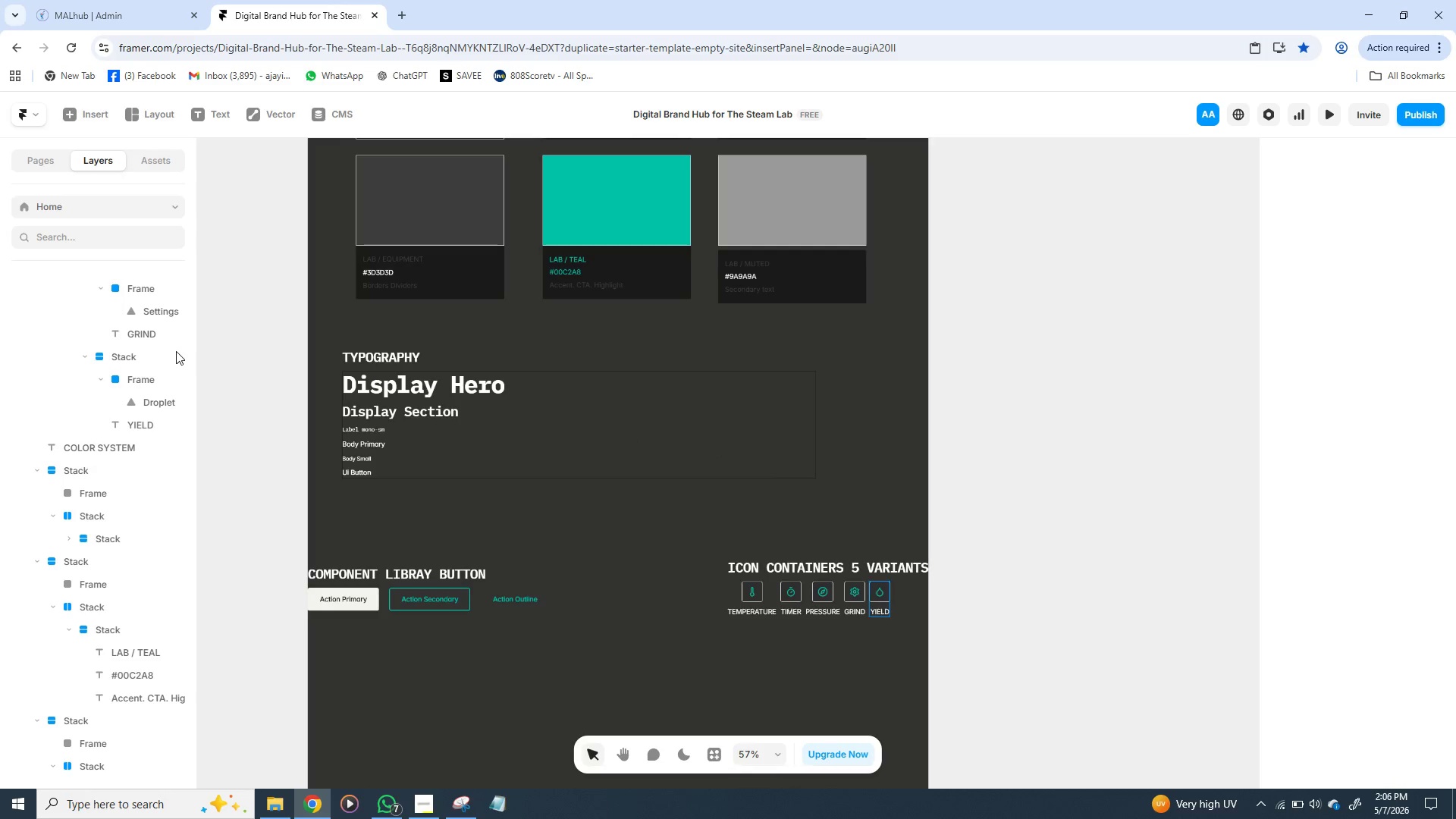 
left_click([176, 351])
 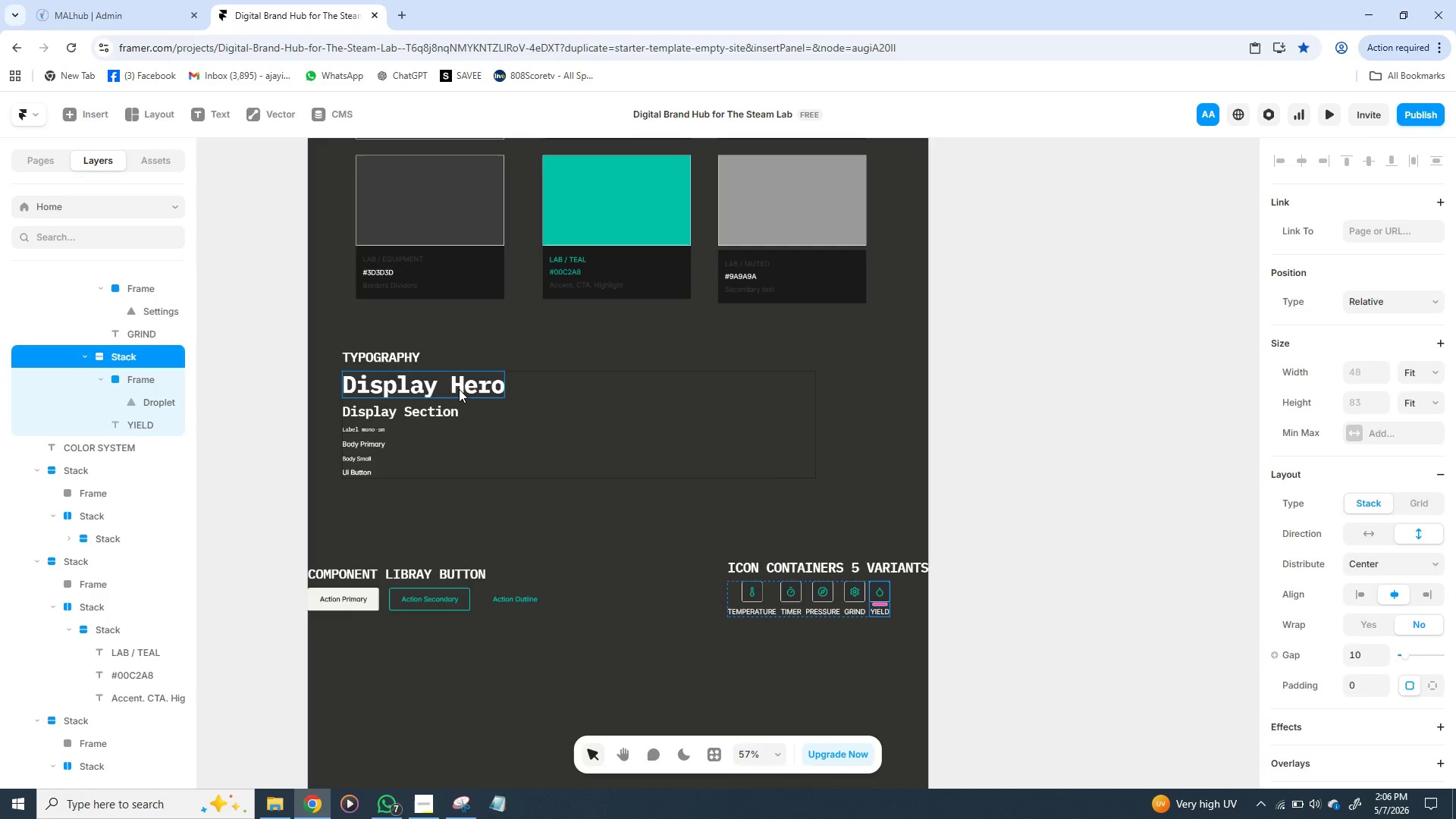 
left_click([459, 389])
 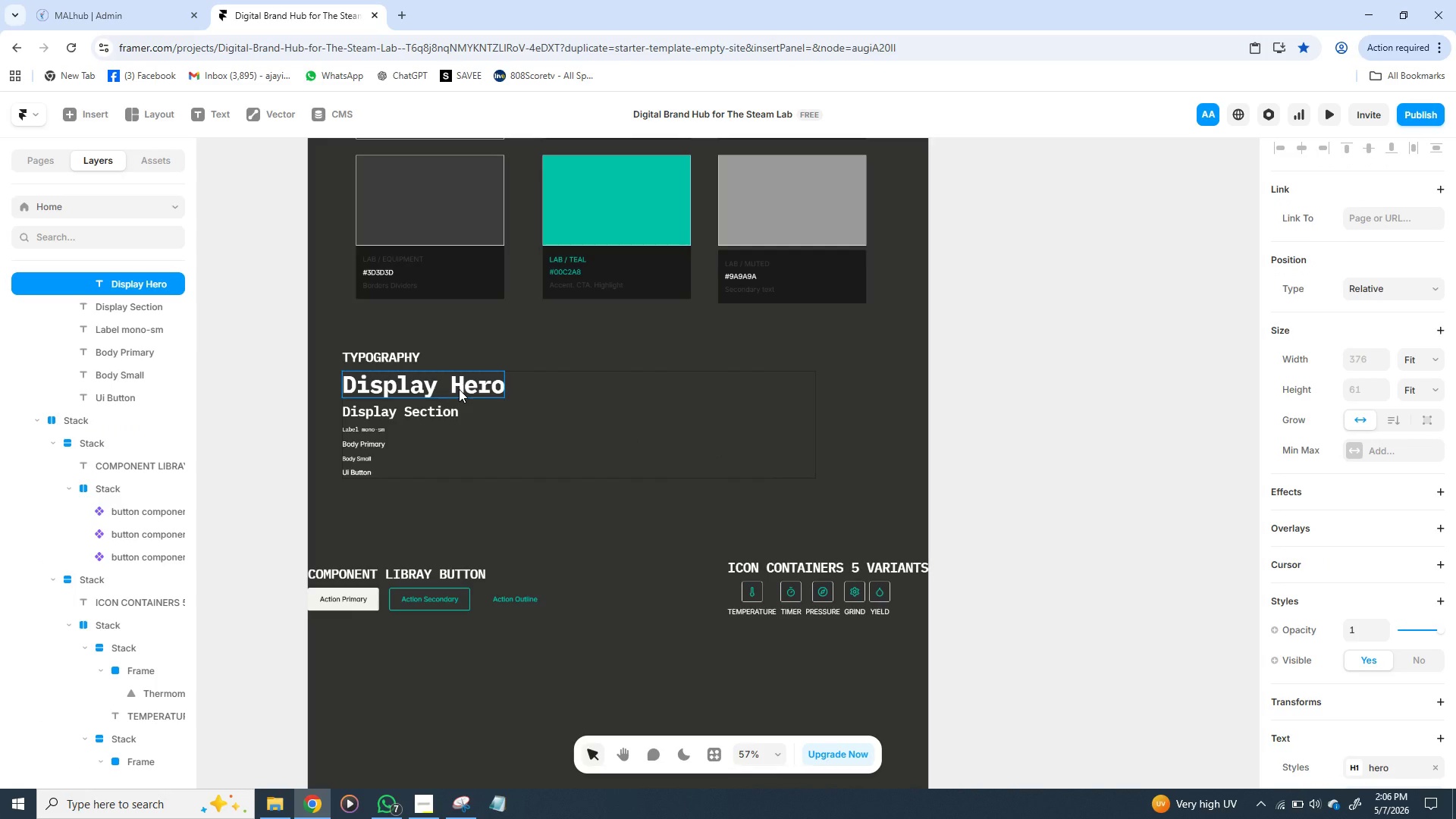 
left_click([459, 389])
 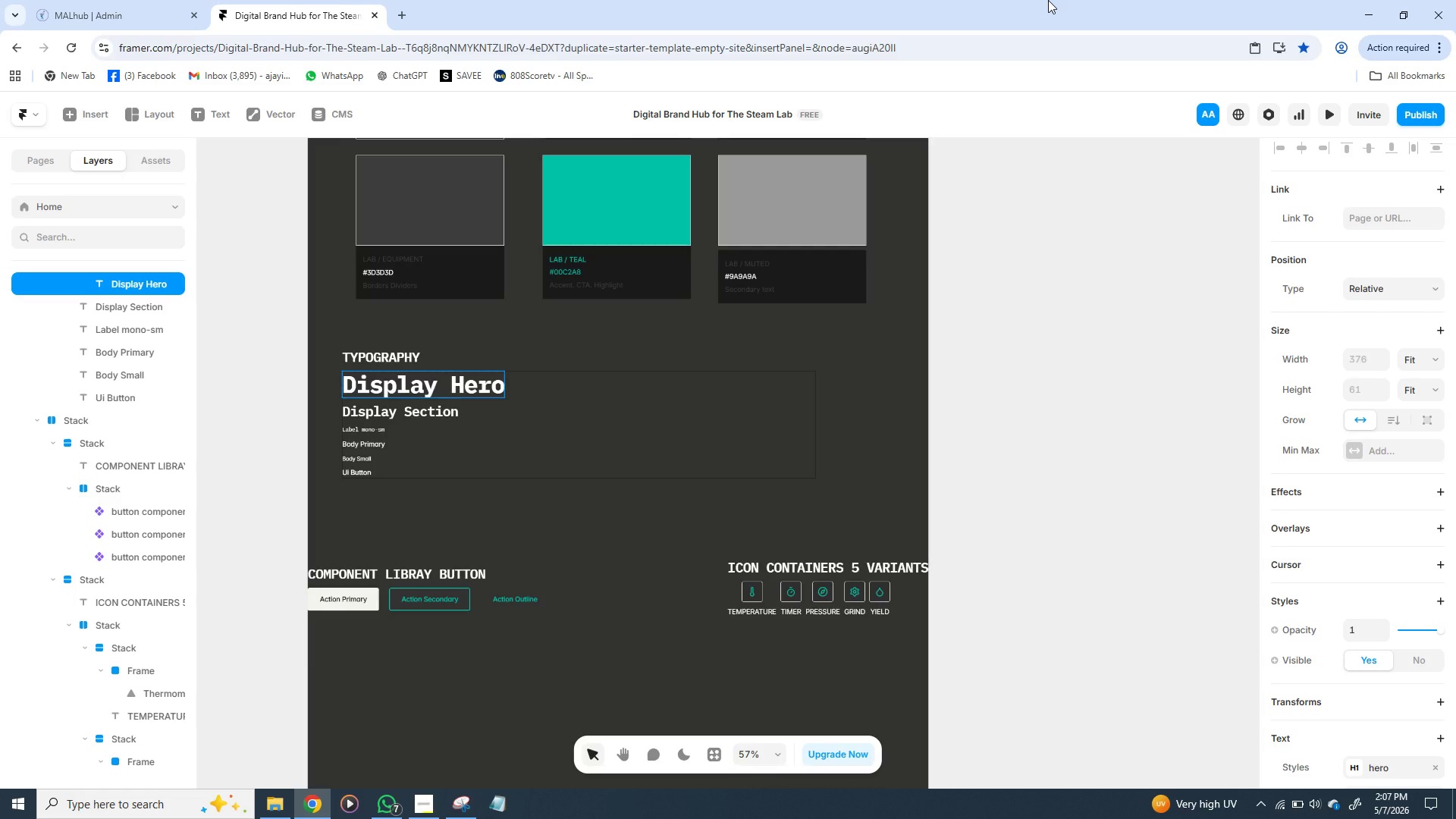 
wait(58.5)
 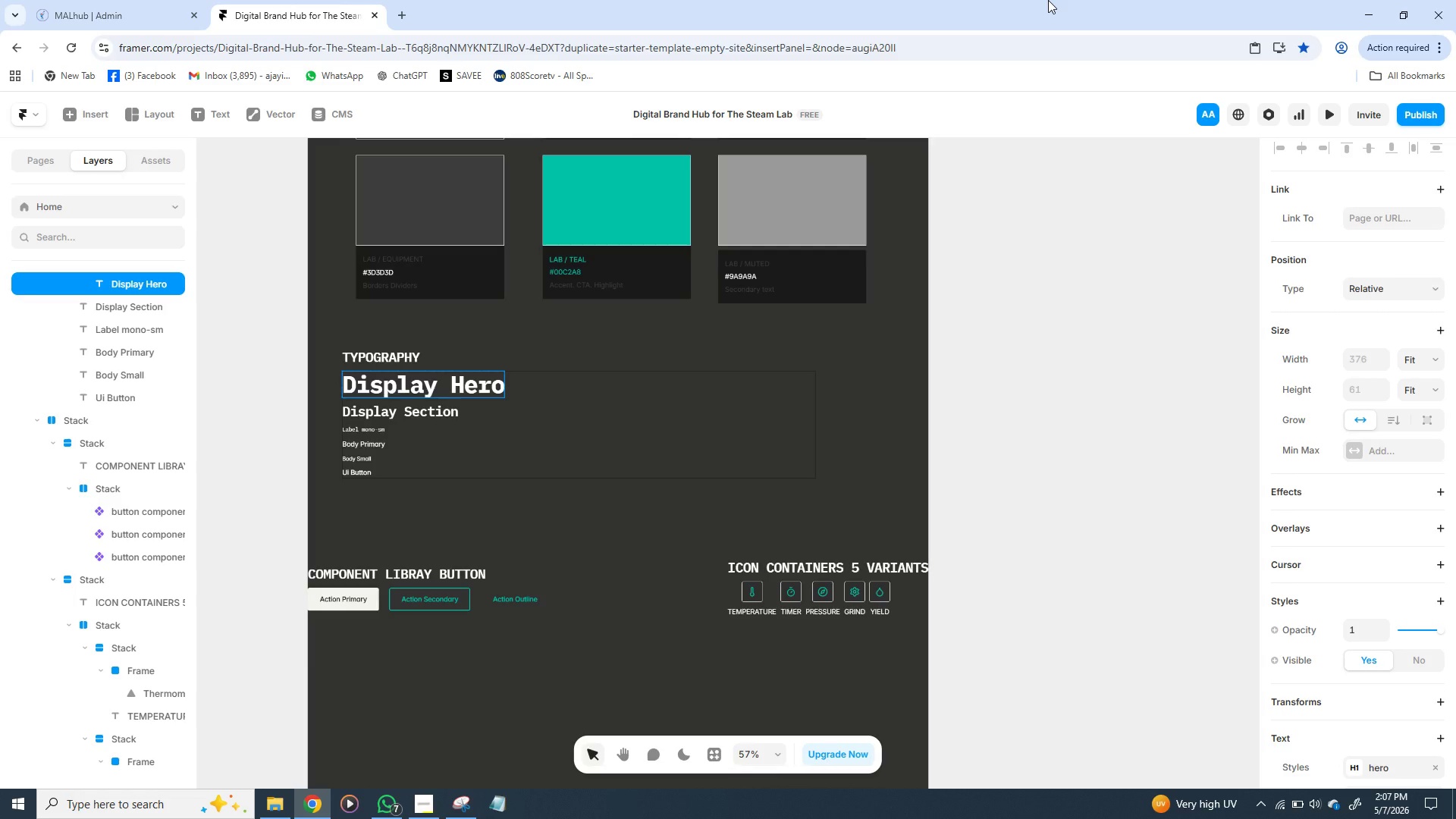 
left_click([371, 440])
 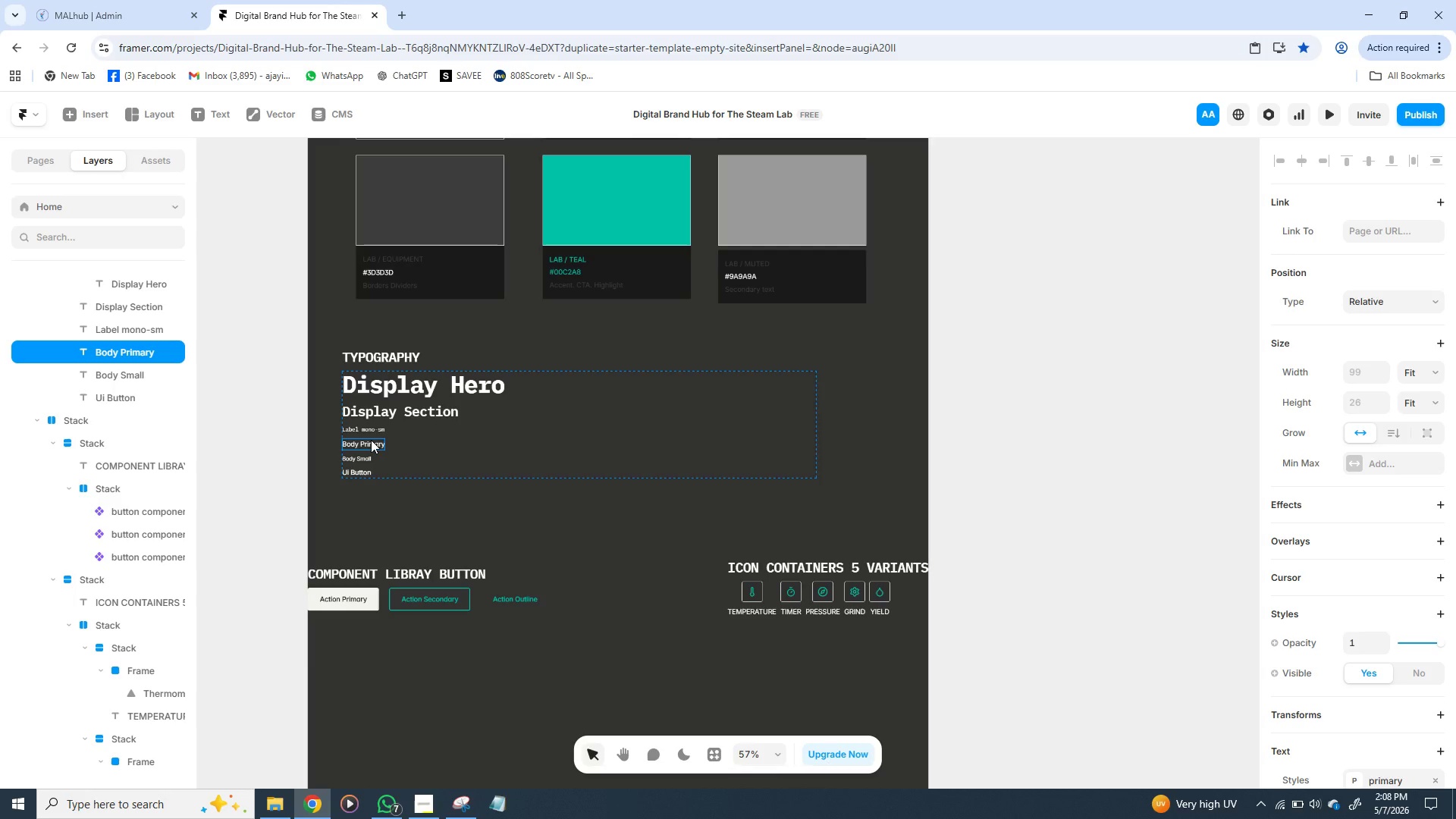 
wait(19.69)
 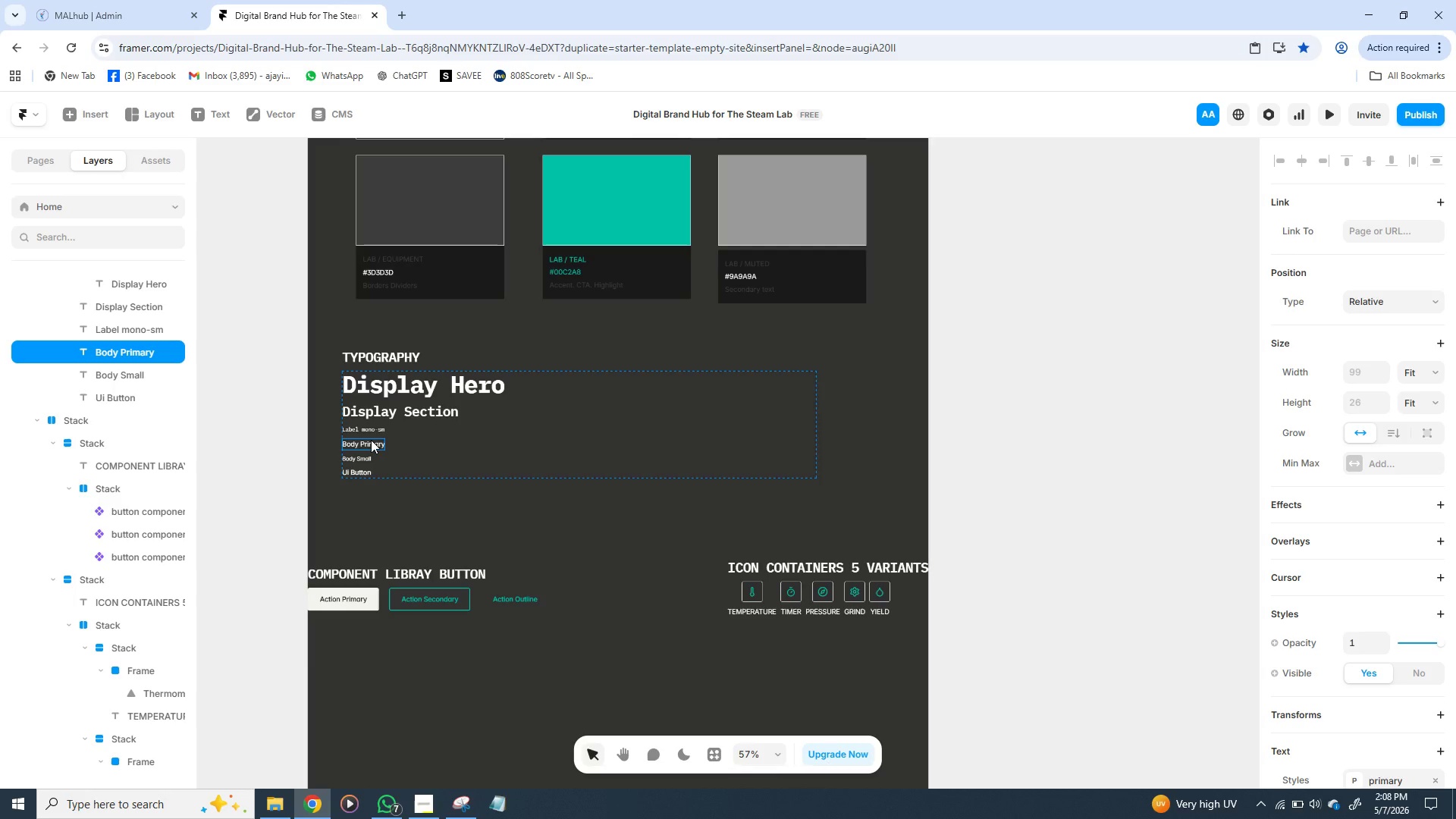 
left_click([345, 421])
 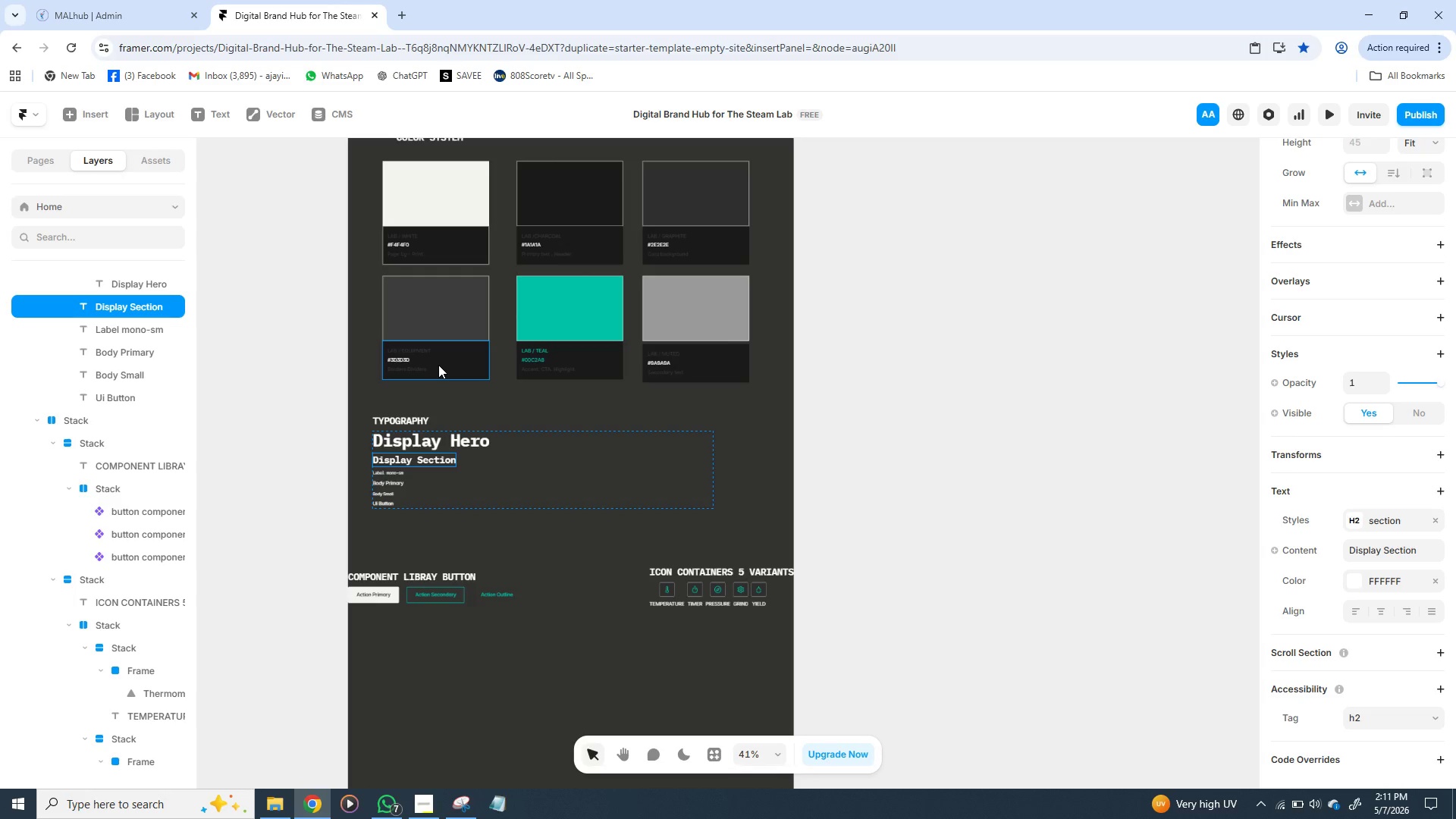 
wait(184.92)
 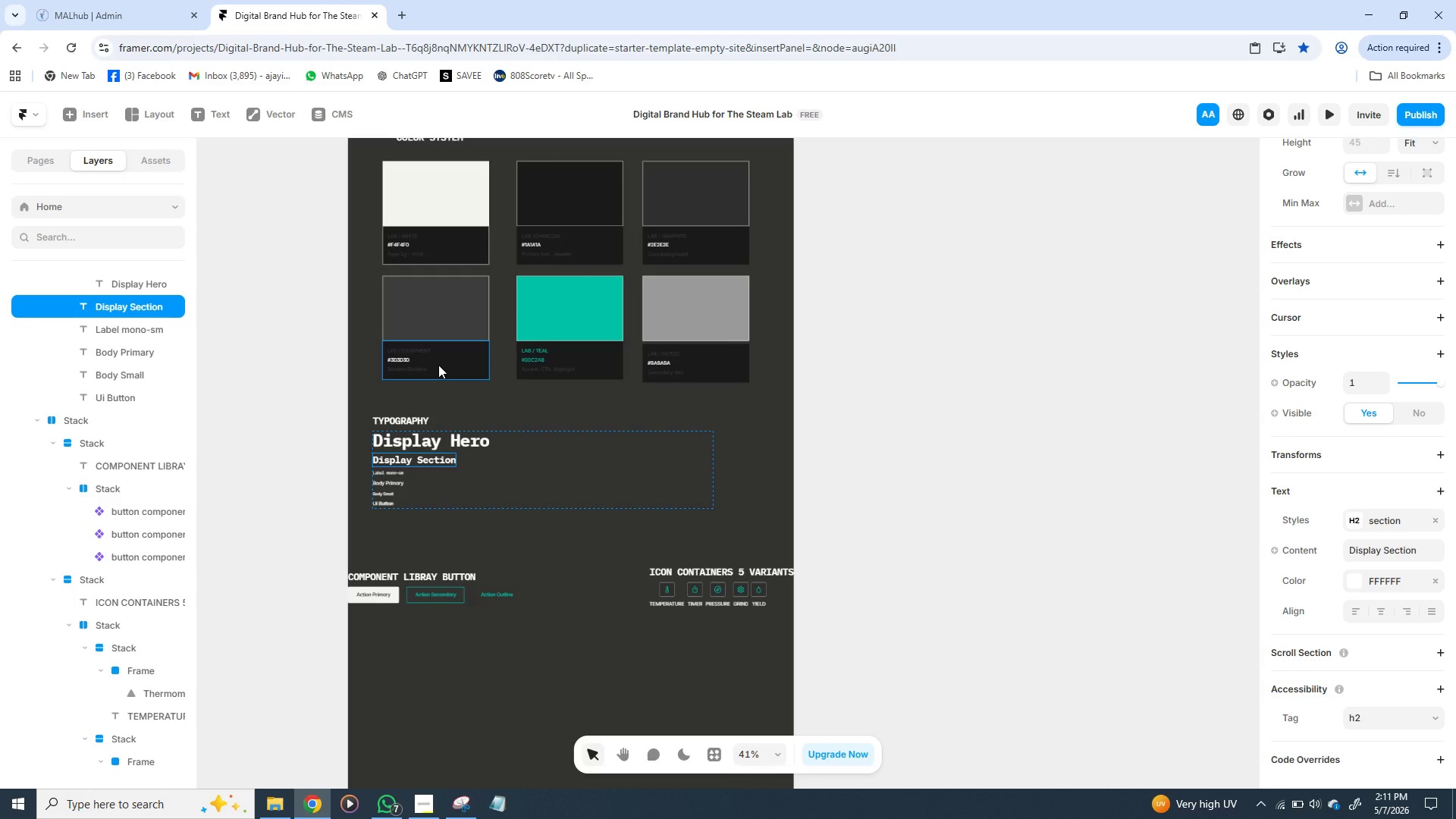 
key(Control+ControlLeft)
 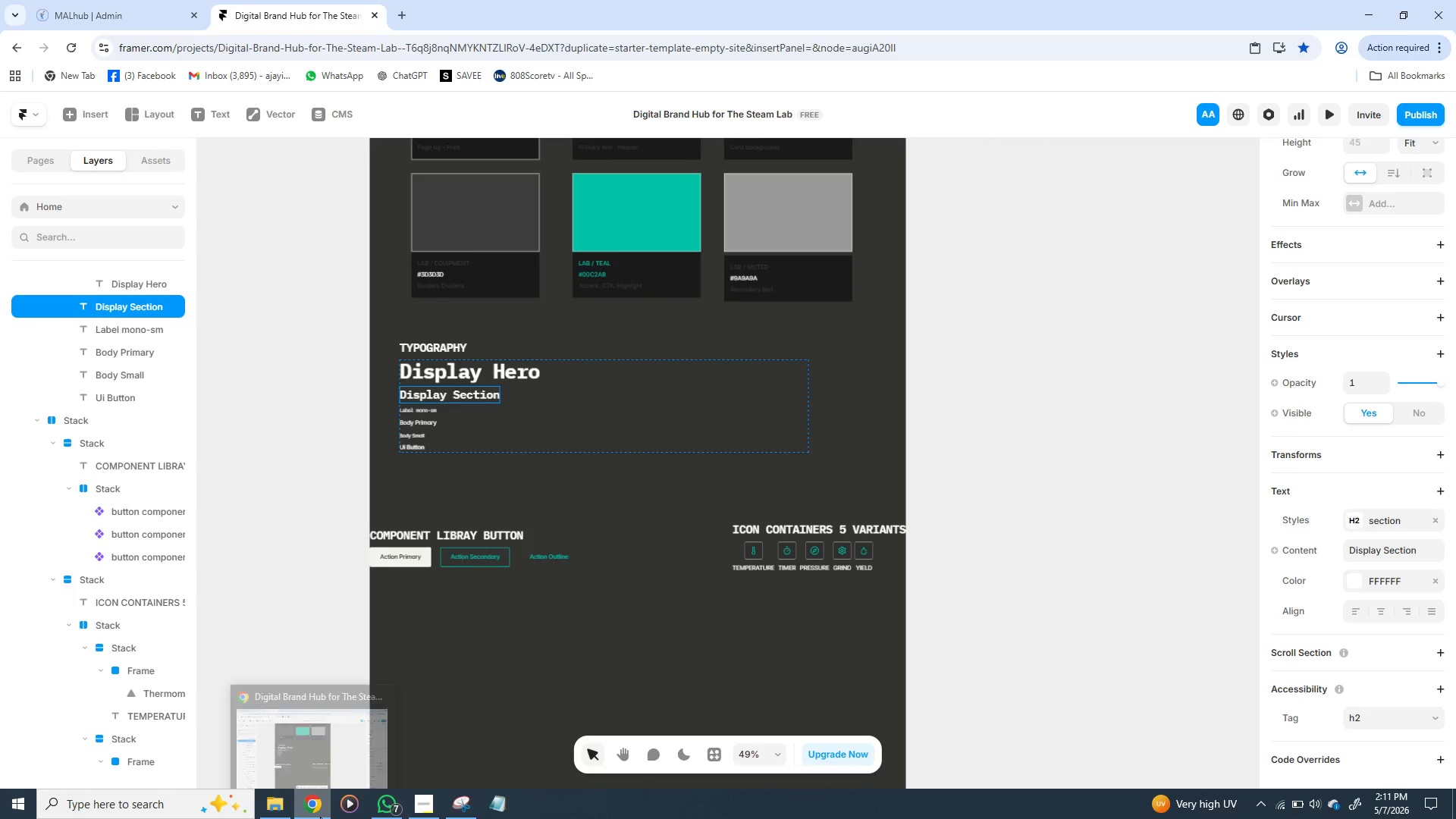 
scroll: coordinate [319, 818], scroll_direction: down, amount: 2.0
 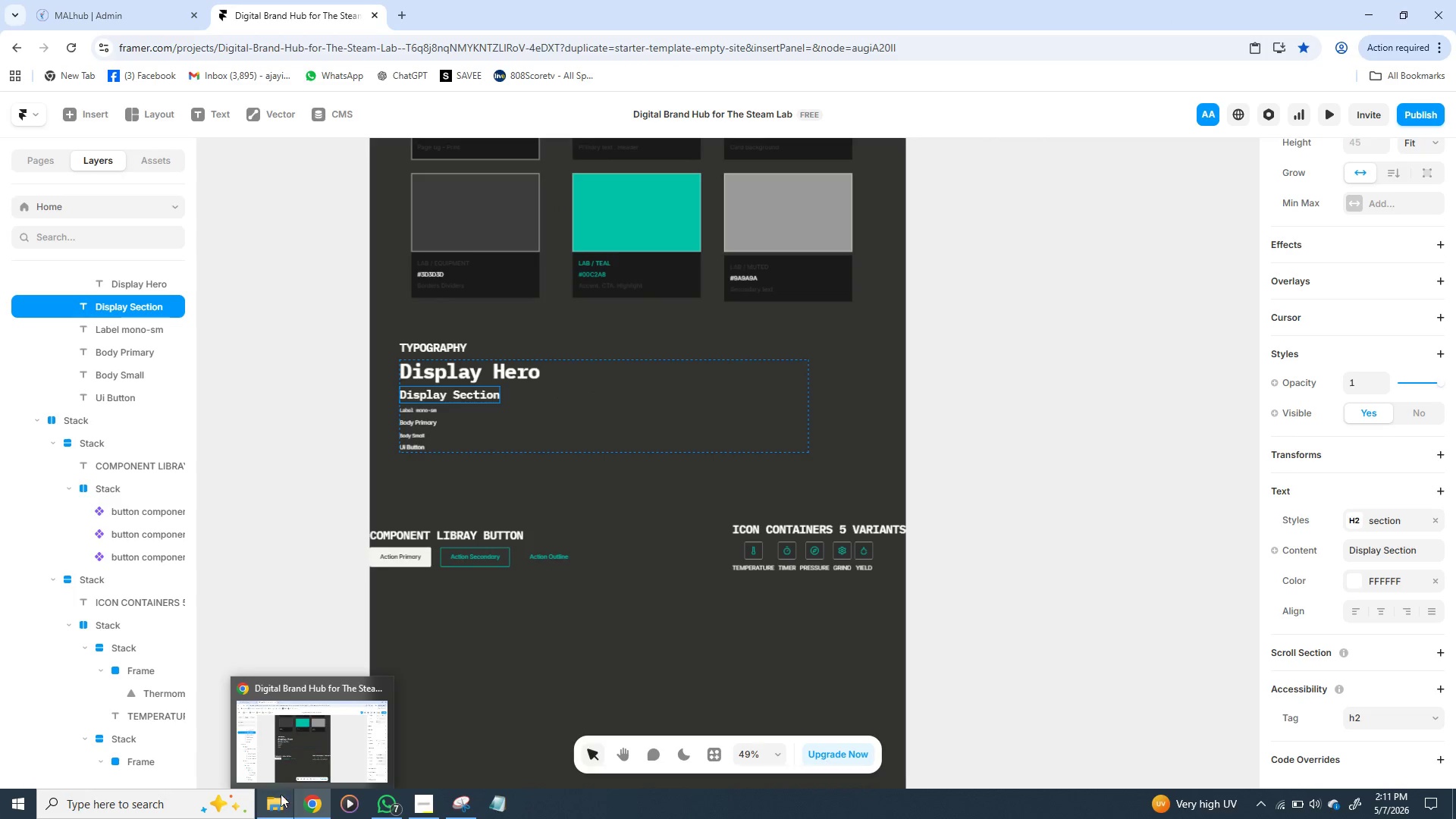 
key(Control+ControlLeft)
 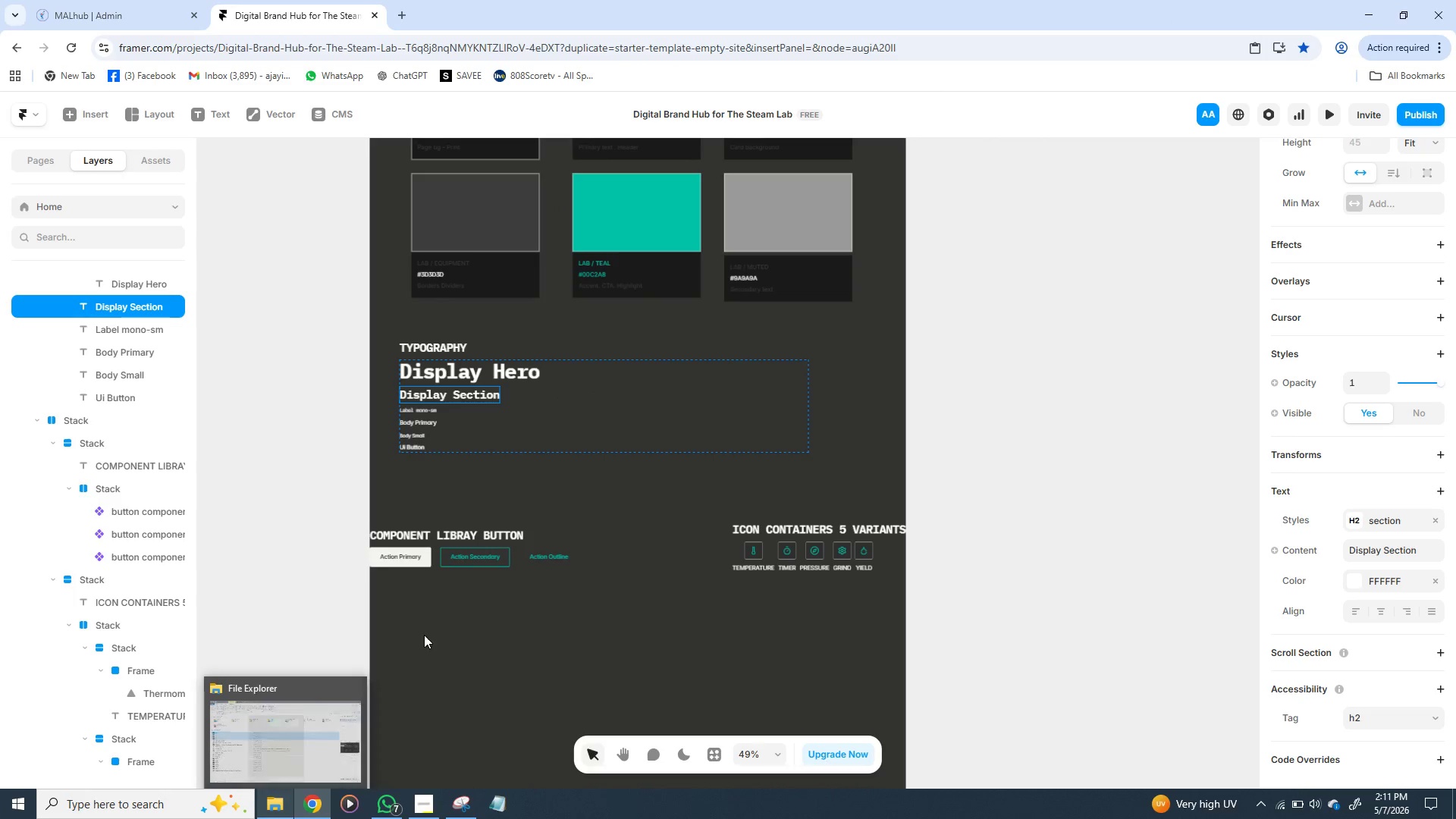 
scroll: coordinate [265, 817], scroll_direction: down, amount: 1.0
 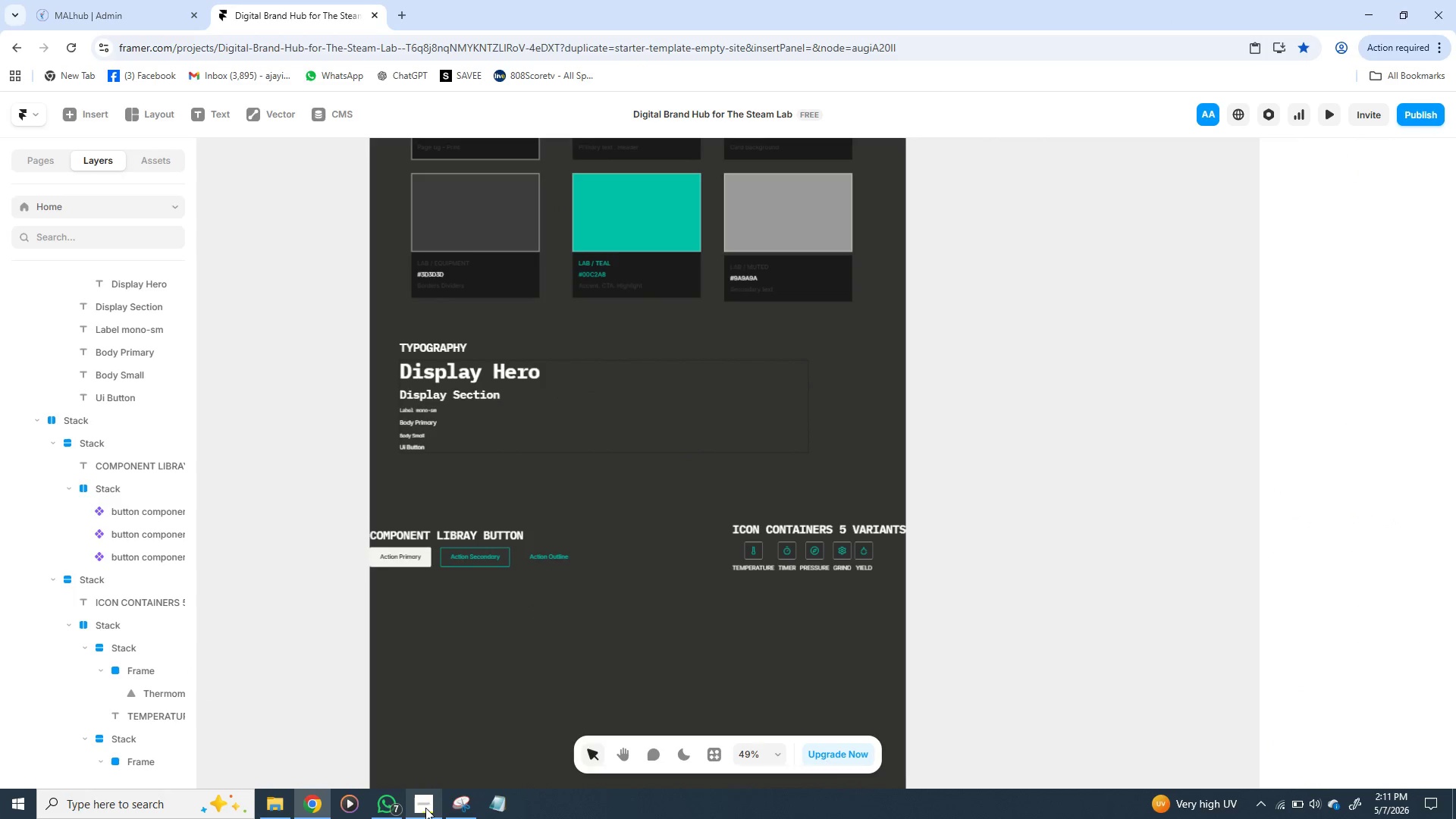 
left_click([418, 806])